 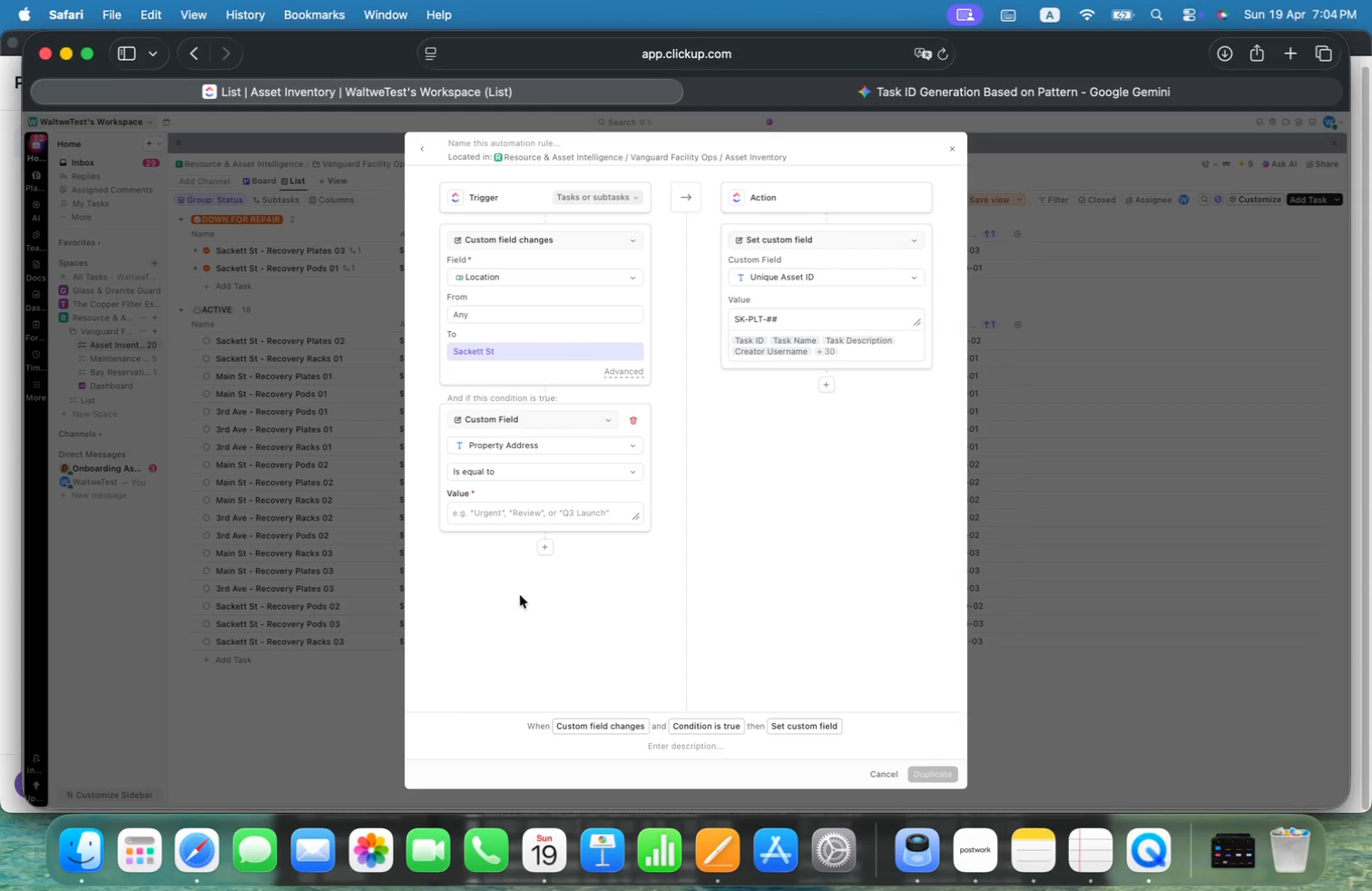 
left_click([515, 496])
 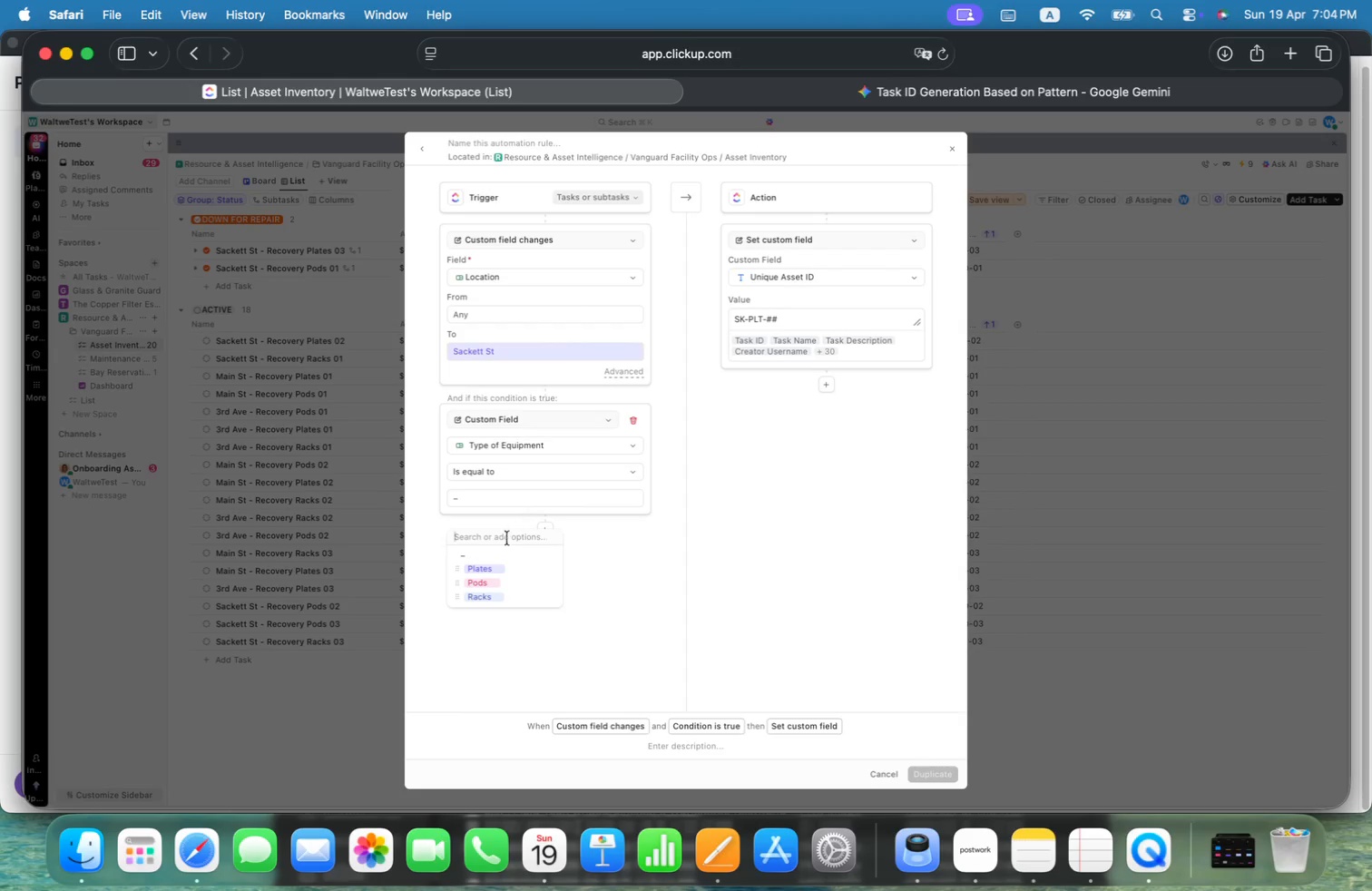 
left_click([504, 564])
 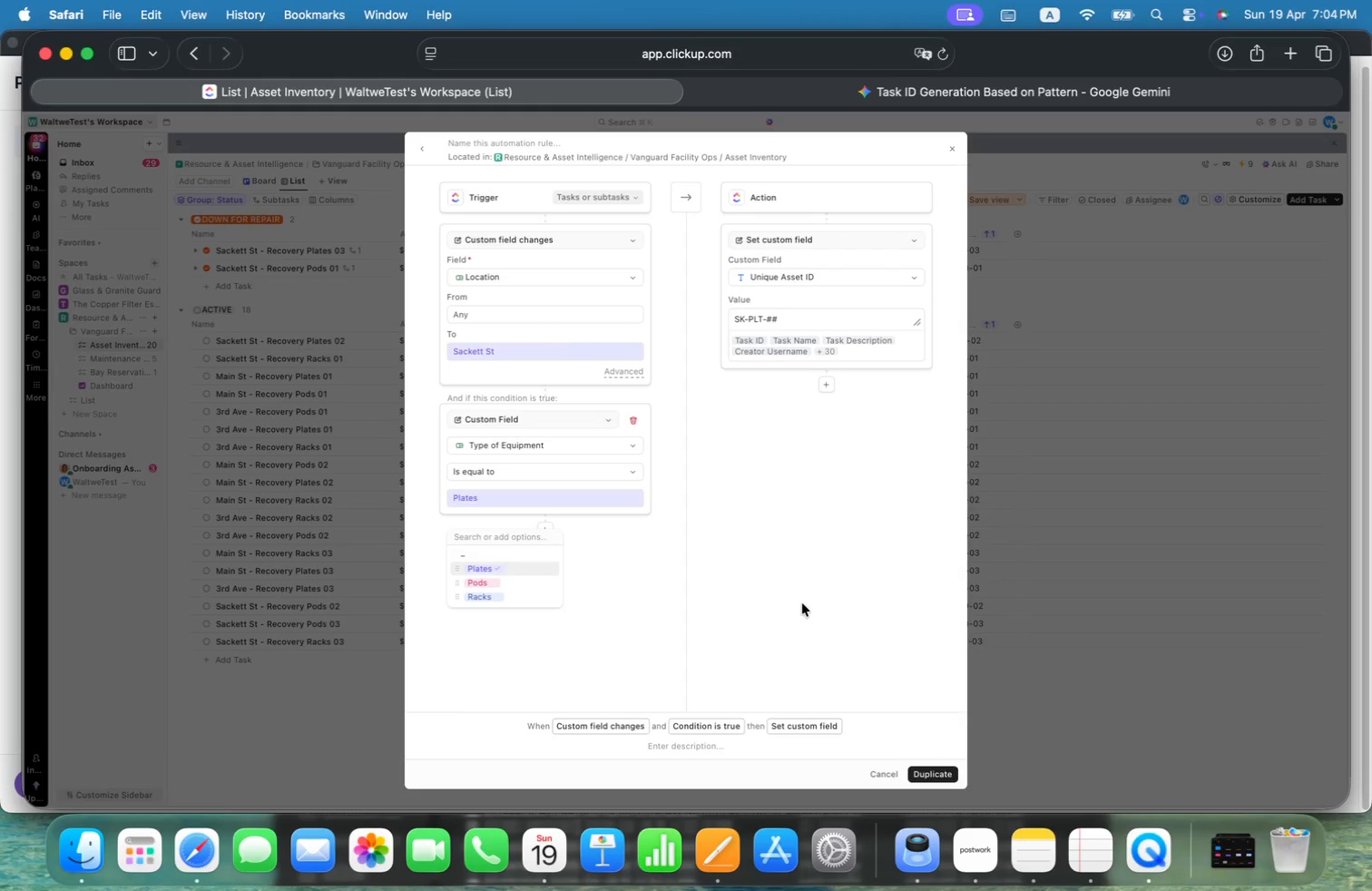 
left_click([802, 603])
 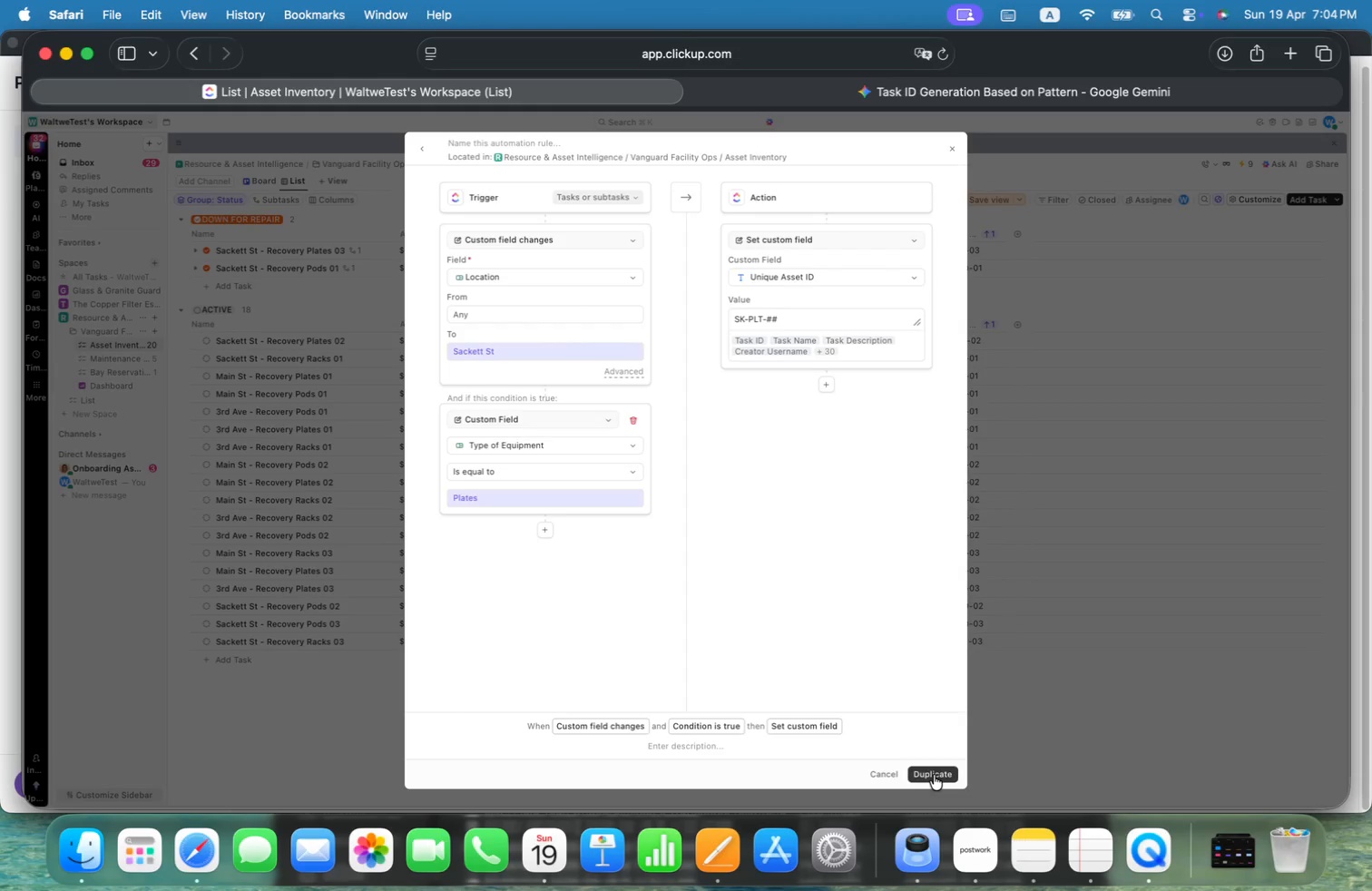 
wait(14.08)
 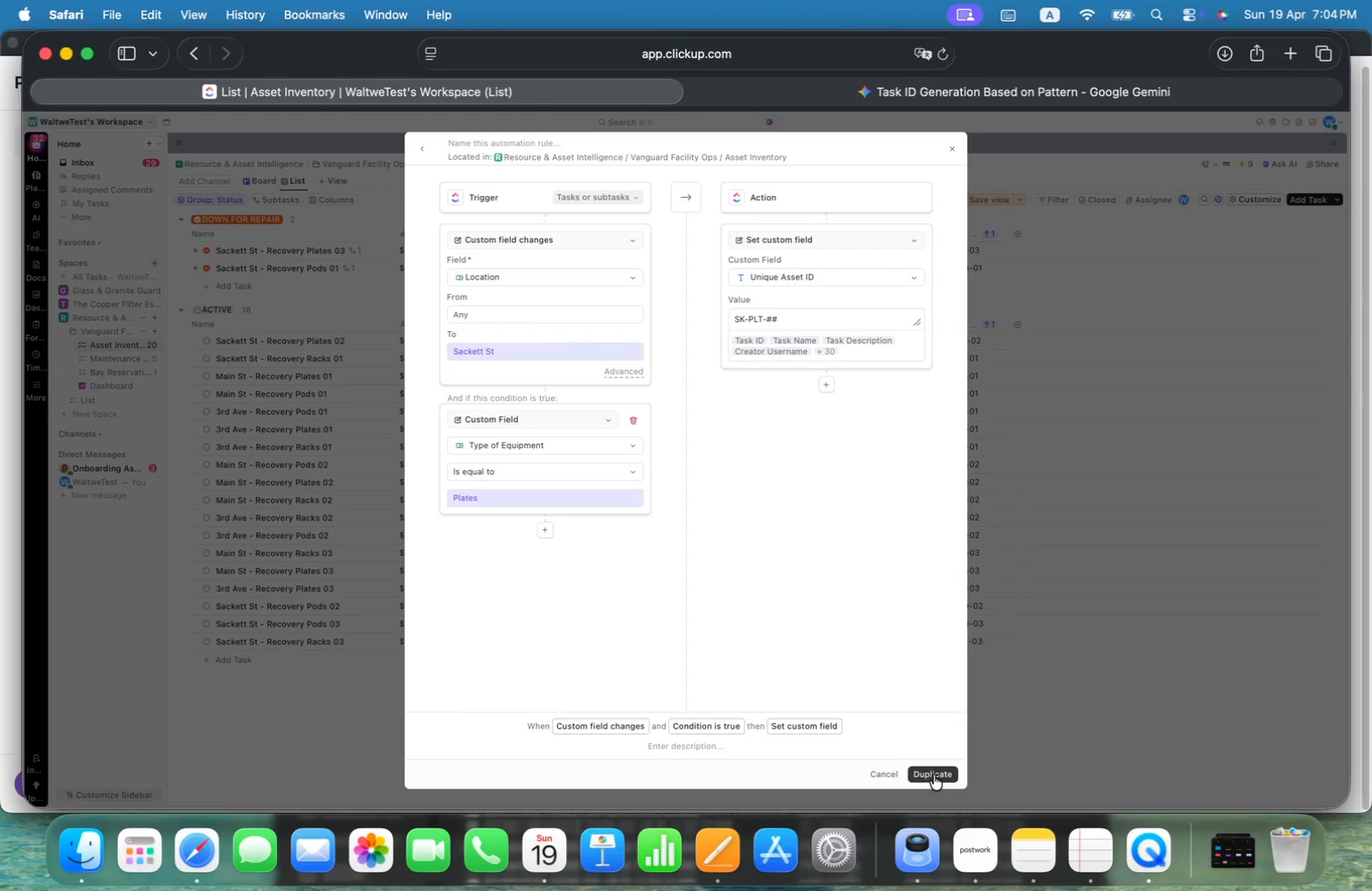 
double_click([580, 277])
 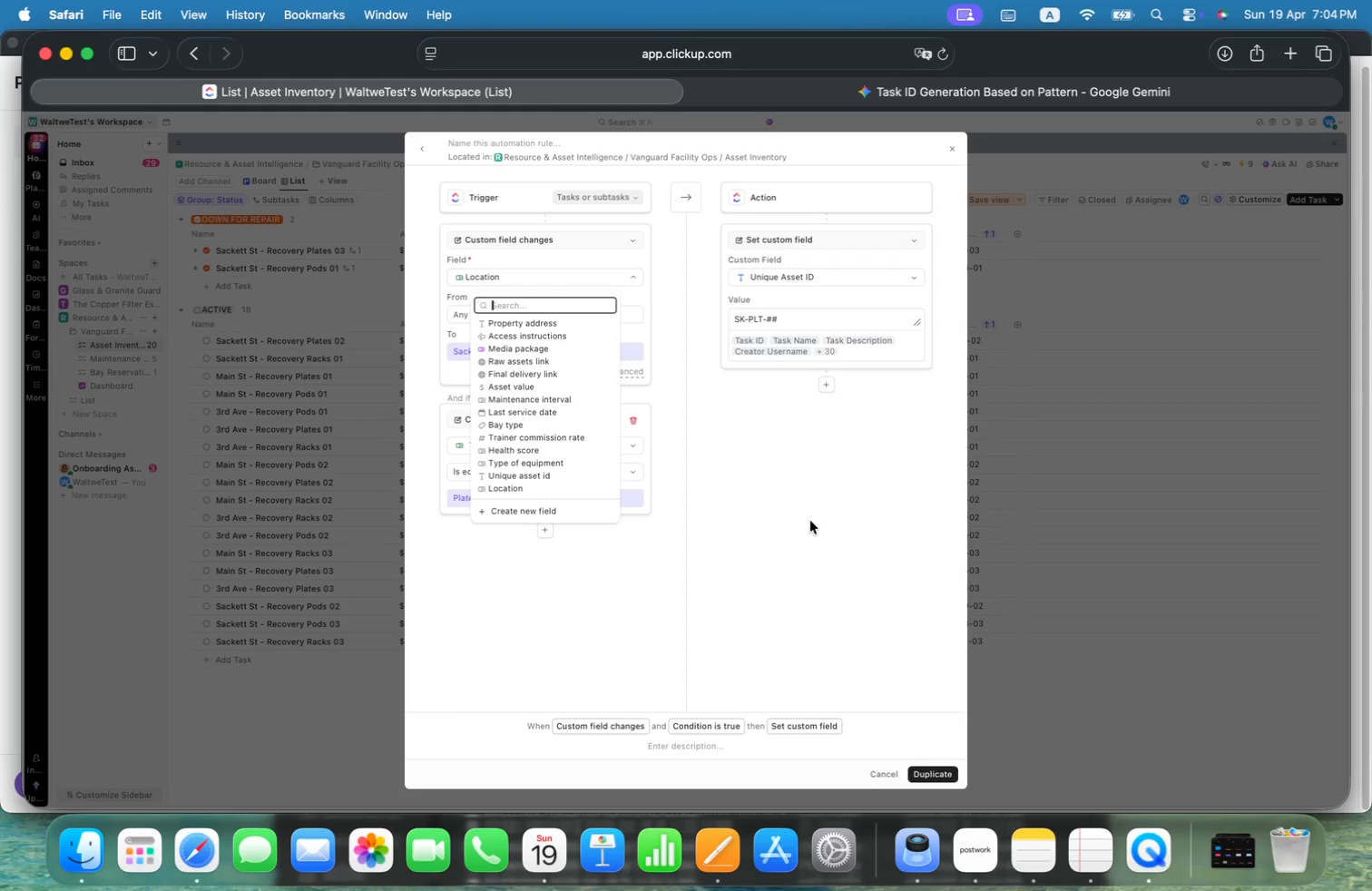 
left_click([784, 494])
 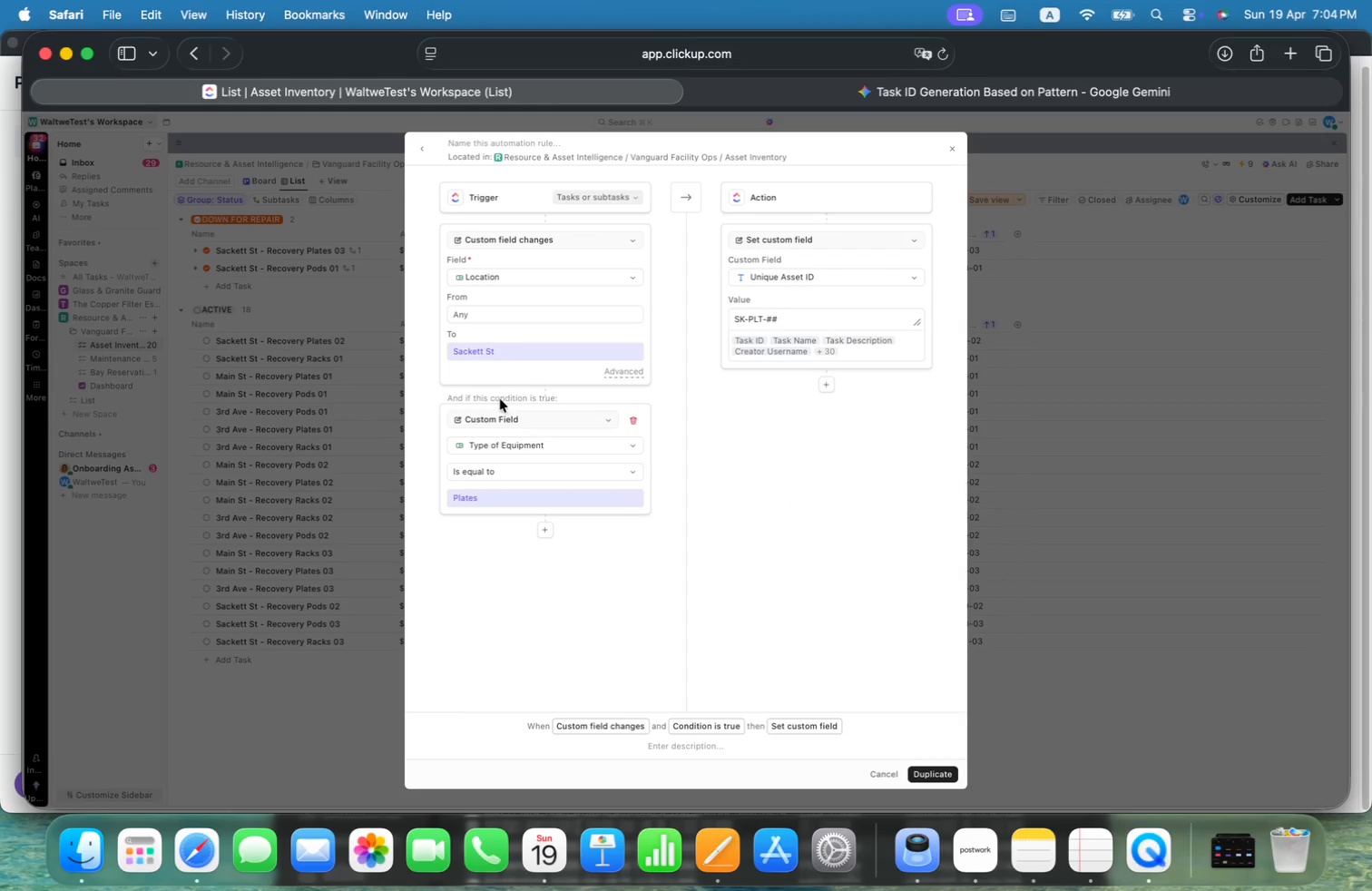 
double_click([490, 401])
 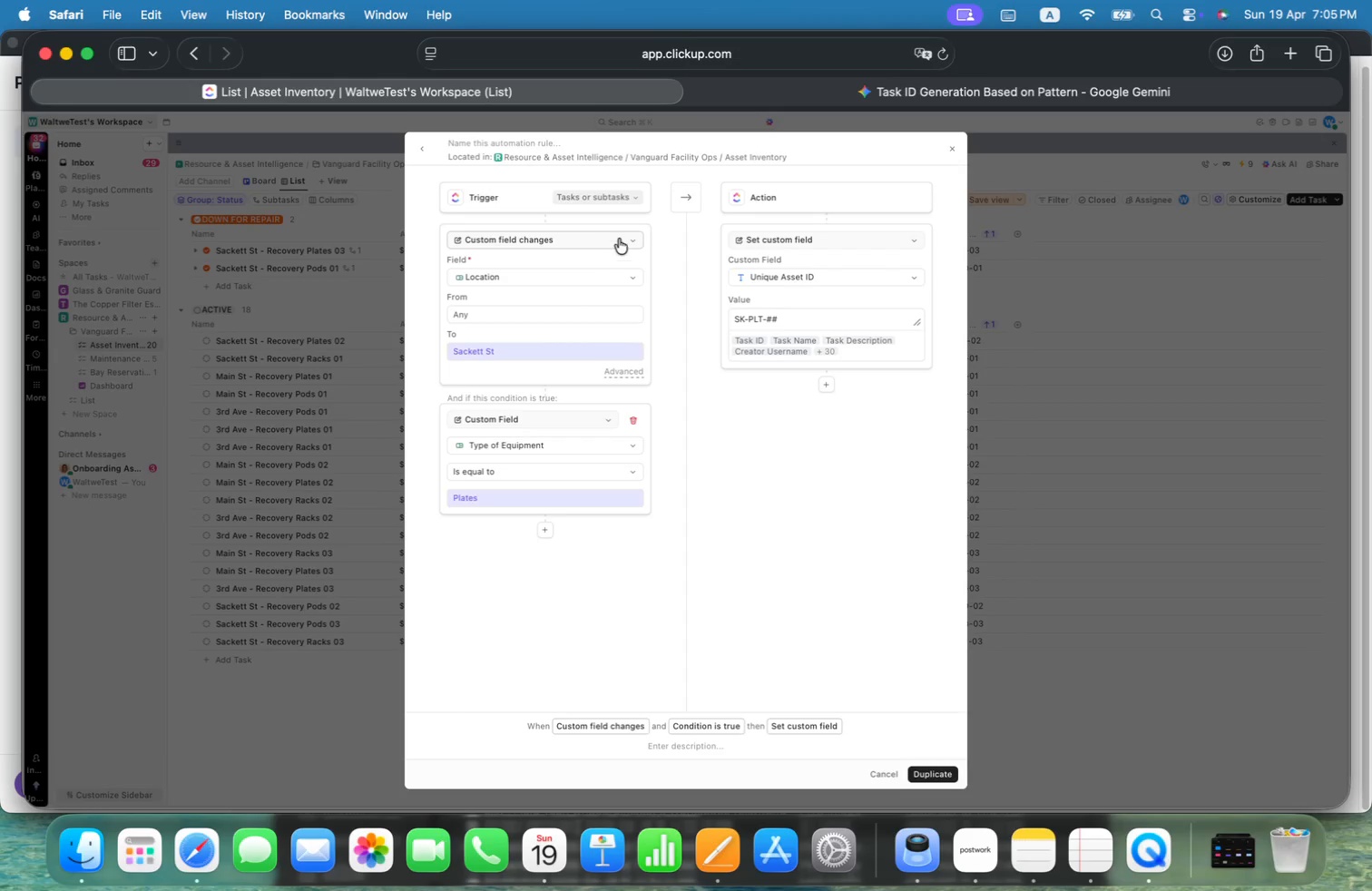 
left_click([622, 235])
 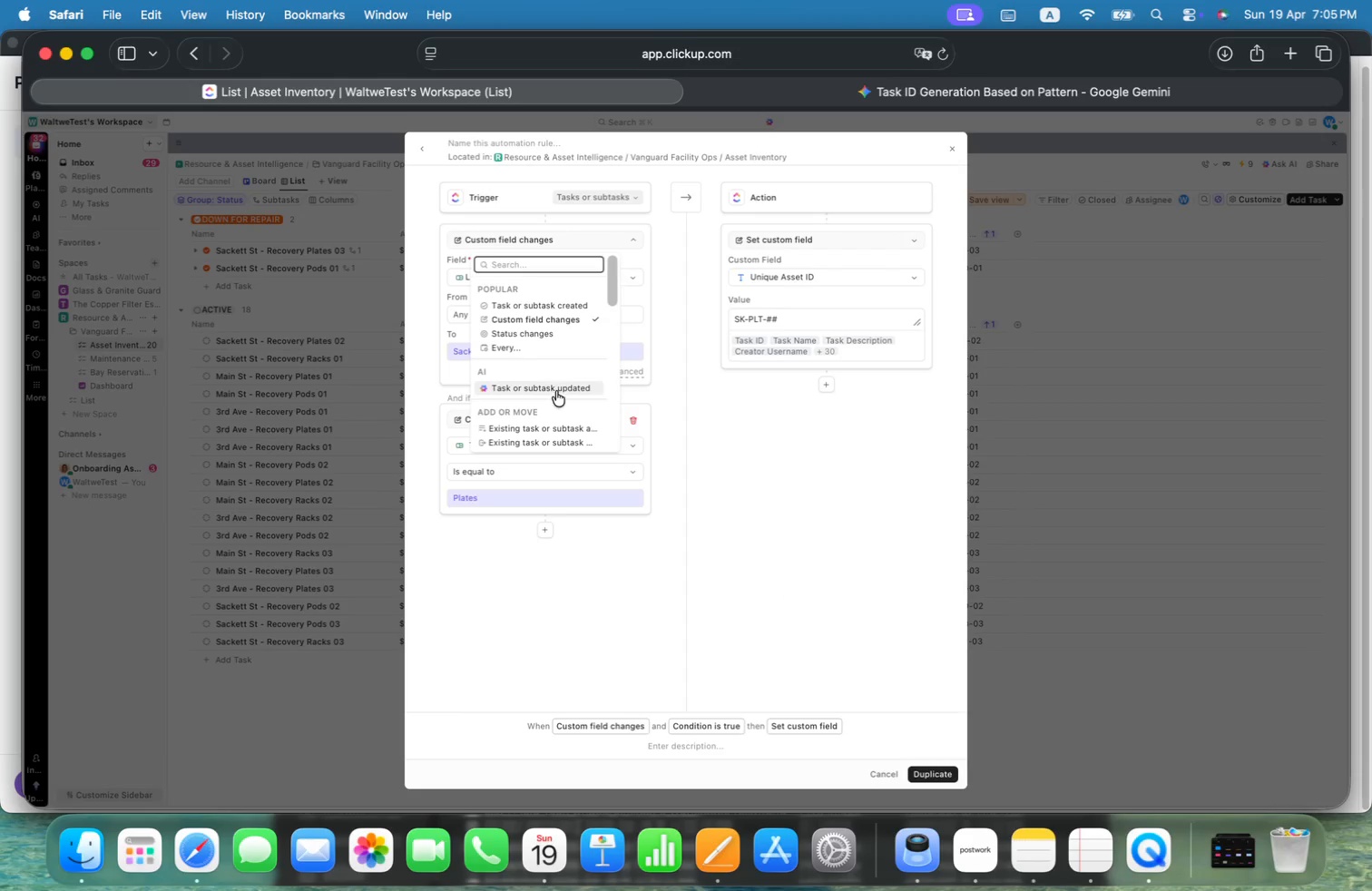 
wait(6.04)
 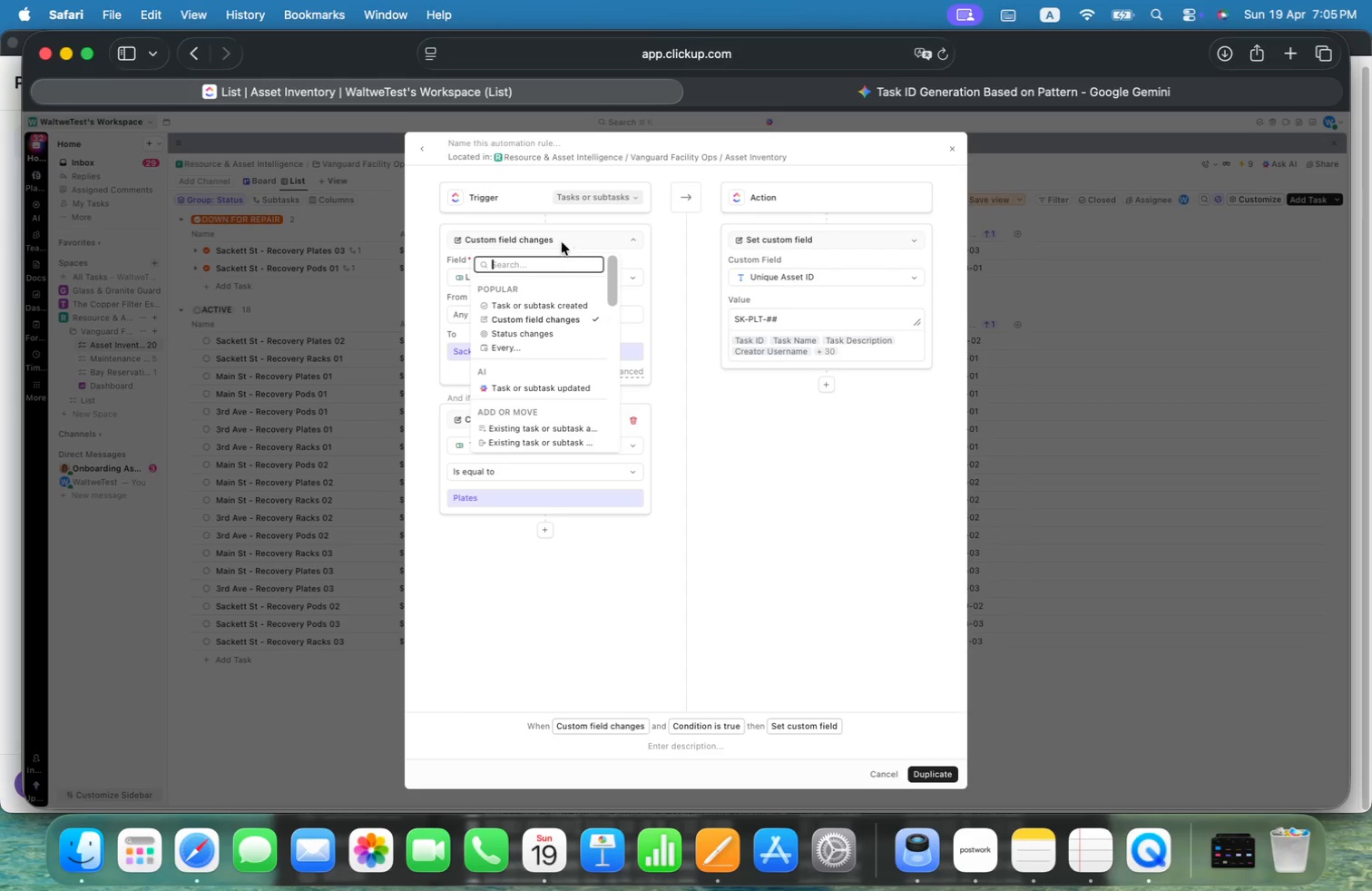 
left_click([925, 773])
 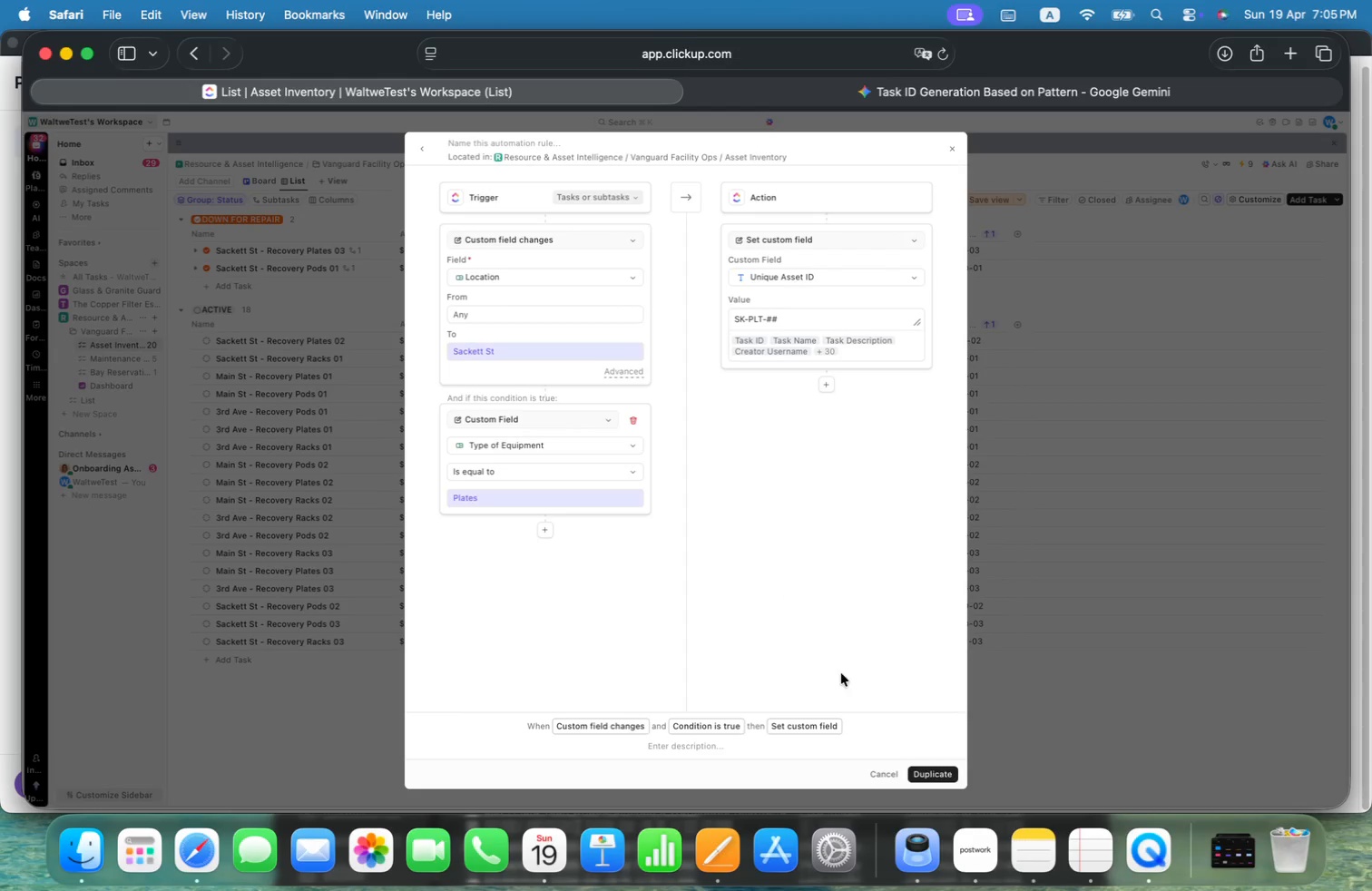 
left_click([896, 772])
 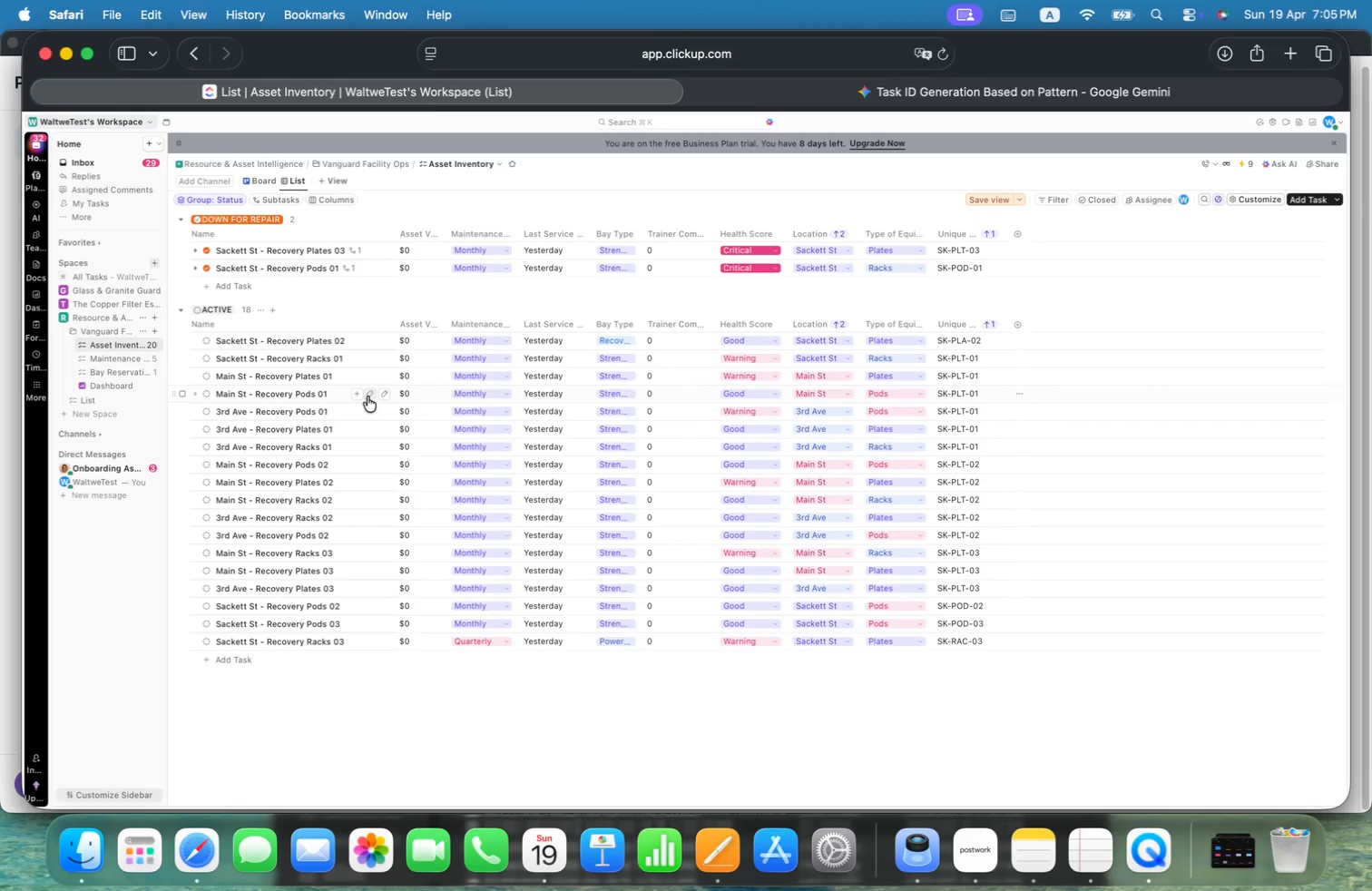 
wait(5.06)
 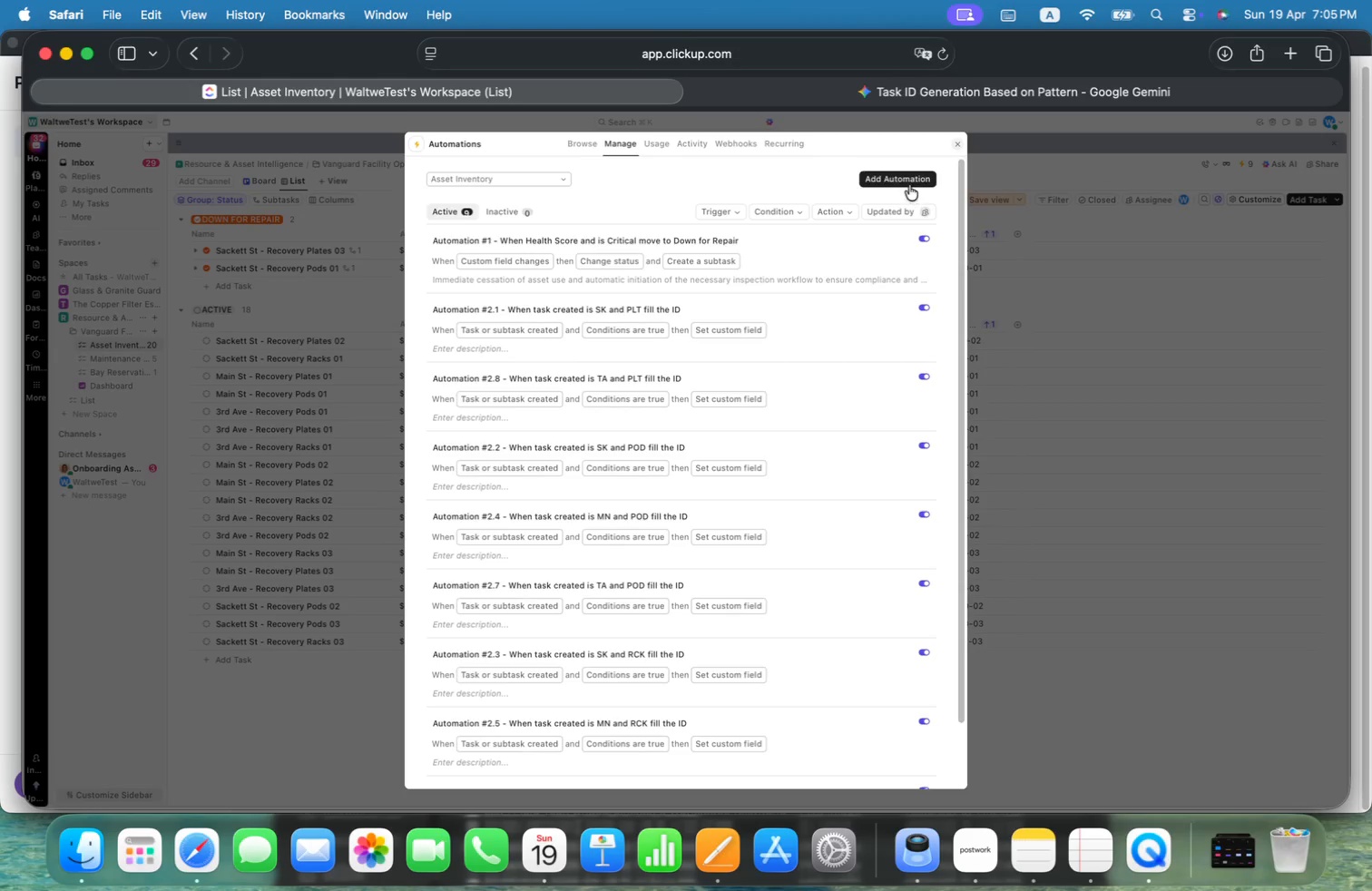 
mouse_move([812, 260])
 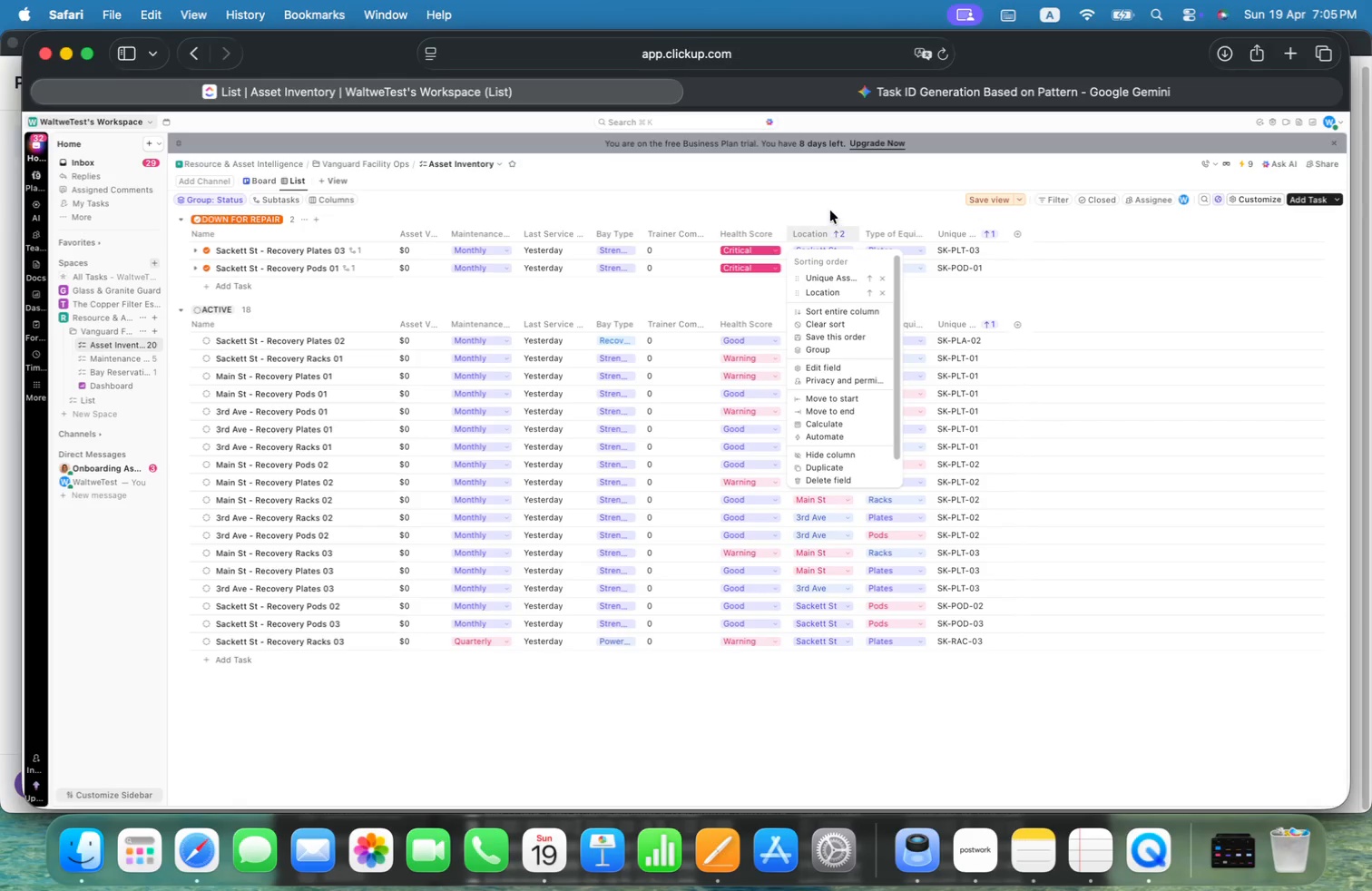 
wait(5.75)
 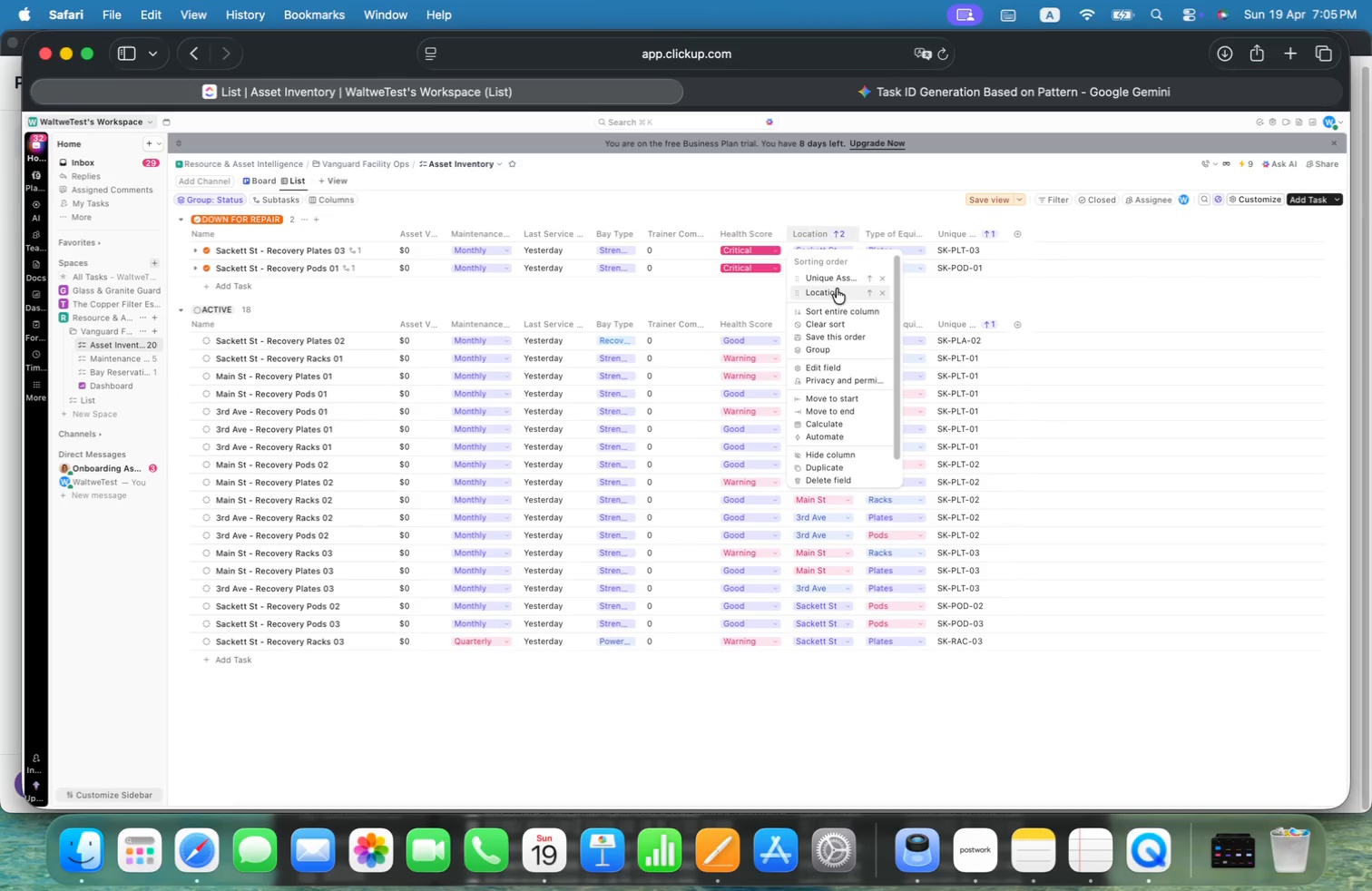 
double_click([818, 212])
 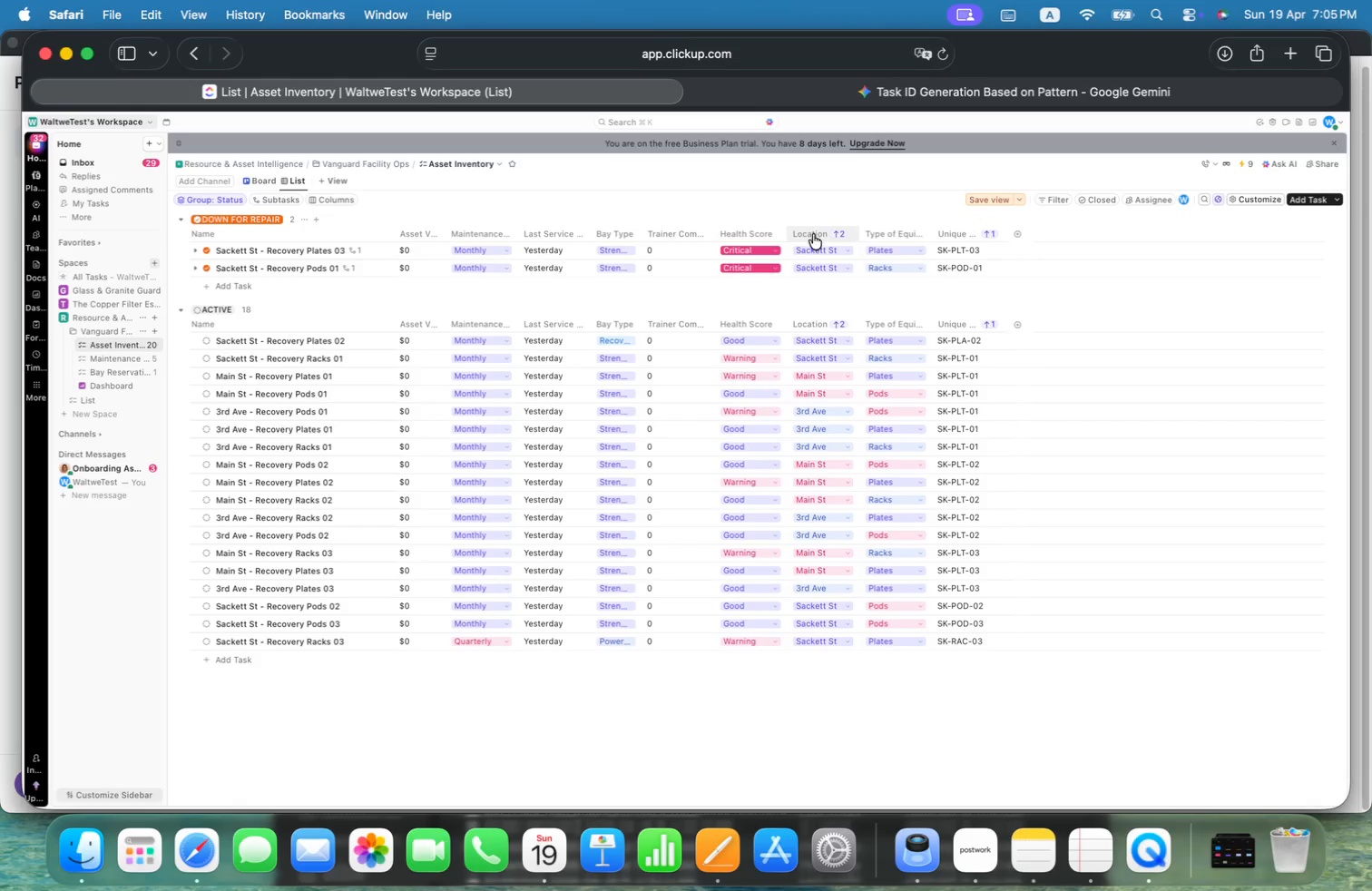 
right_click([814, 235])
 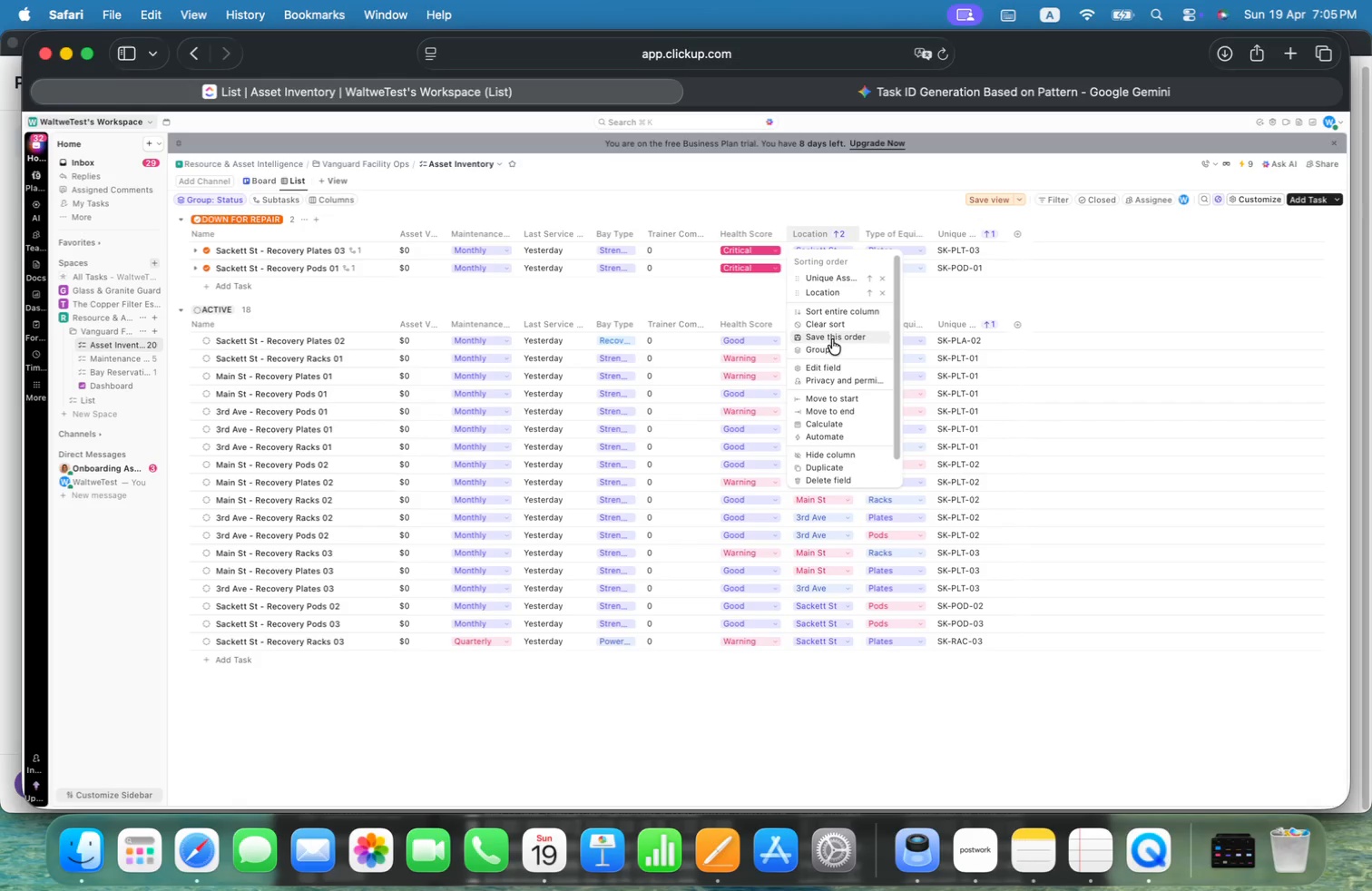 
left_click([840, 367])
 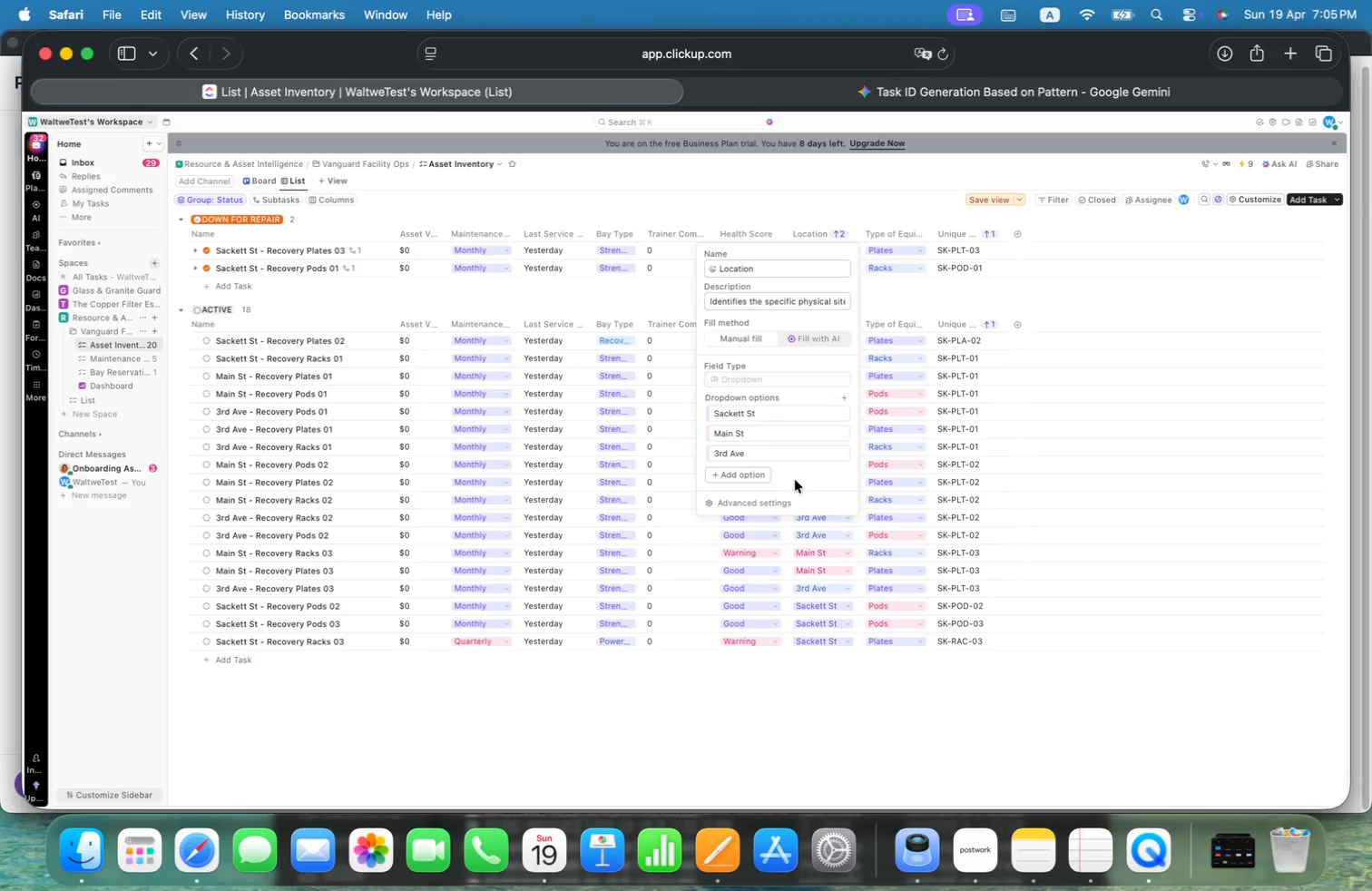 
left_click([761, 497])
 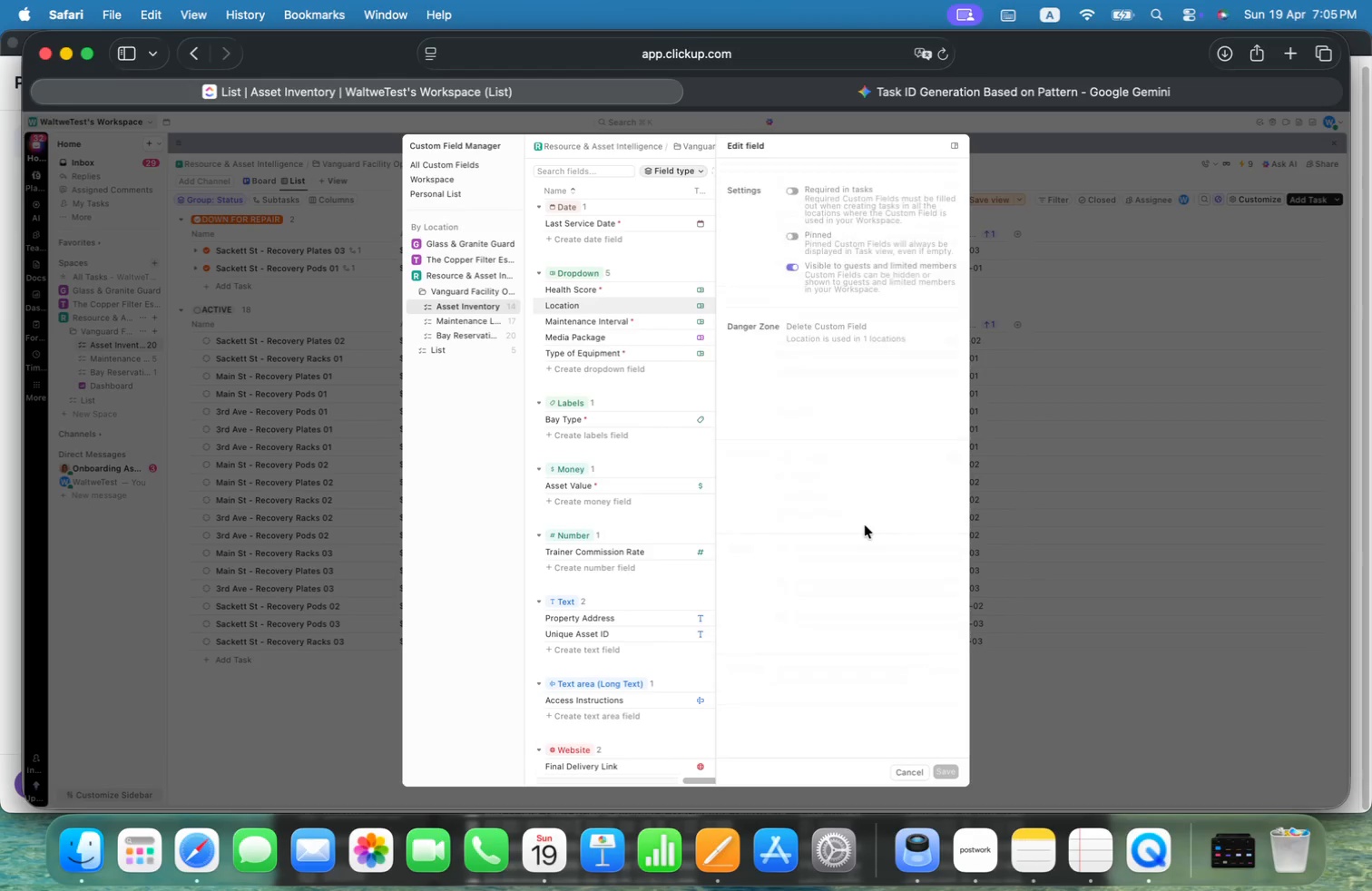 
scroll: coordinate [865, 525], scroll_direction: down, amount: 15.0
 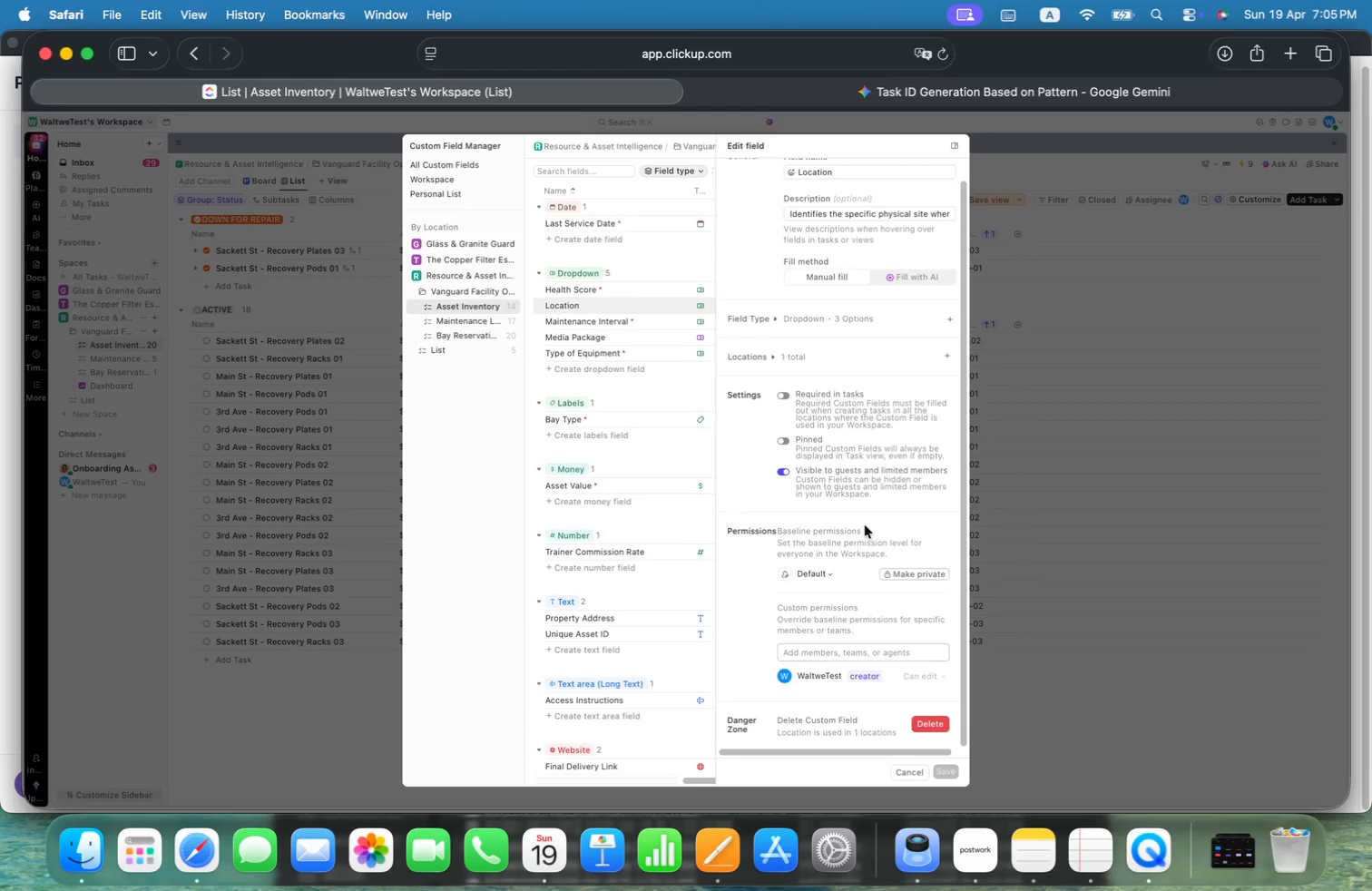 
scroll: coordinate [865, 525], scroll_direction: up, amount: 20.0
 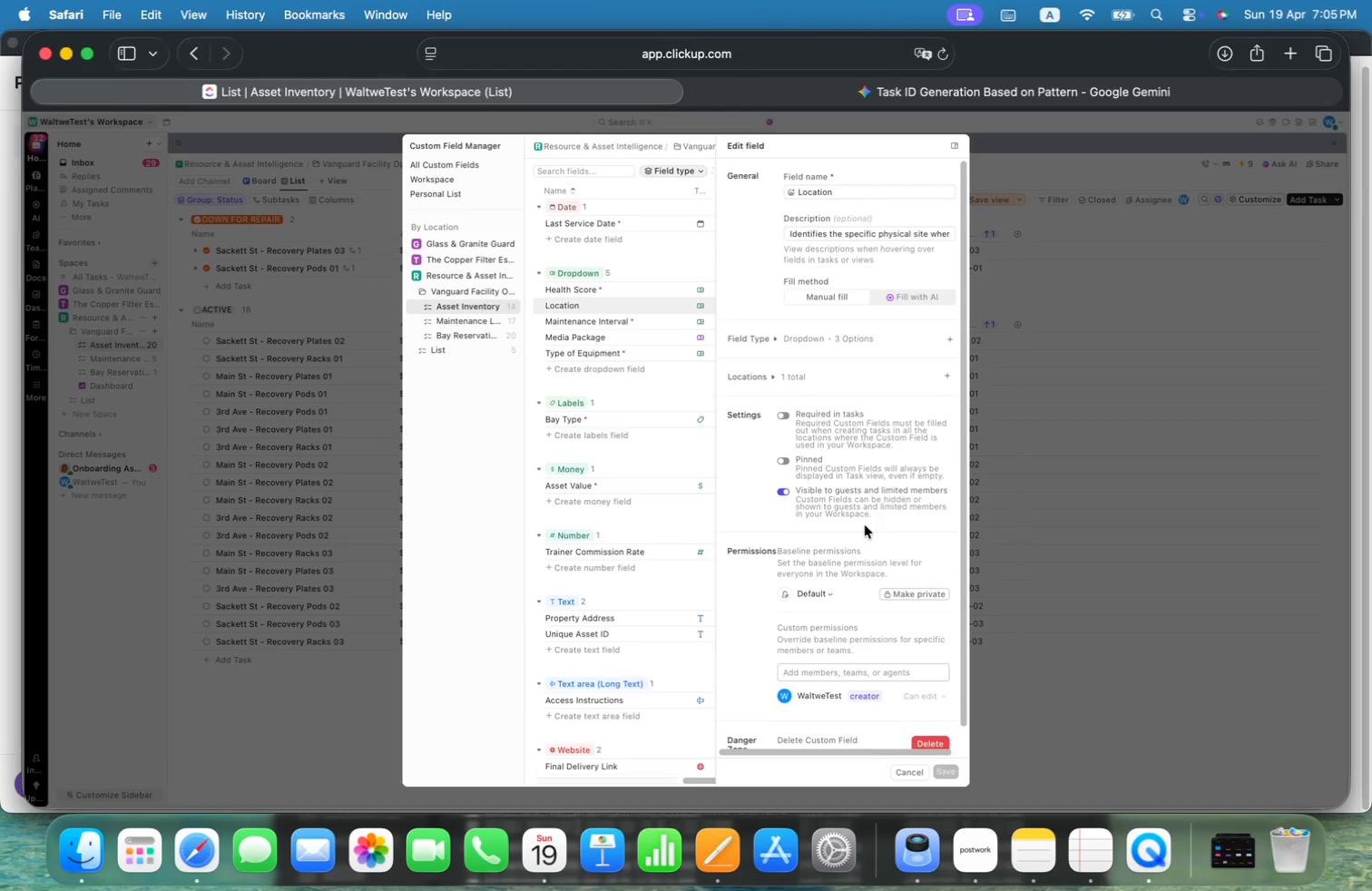 
scroll: coordinate [896, 322], scroll_direction: down, amount: 17.0
 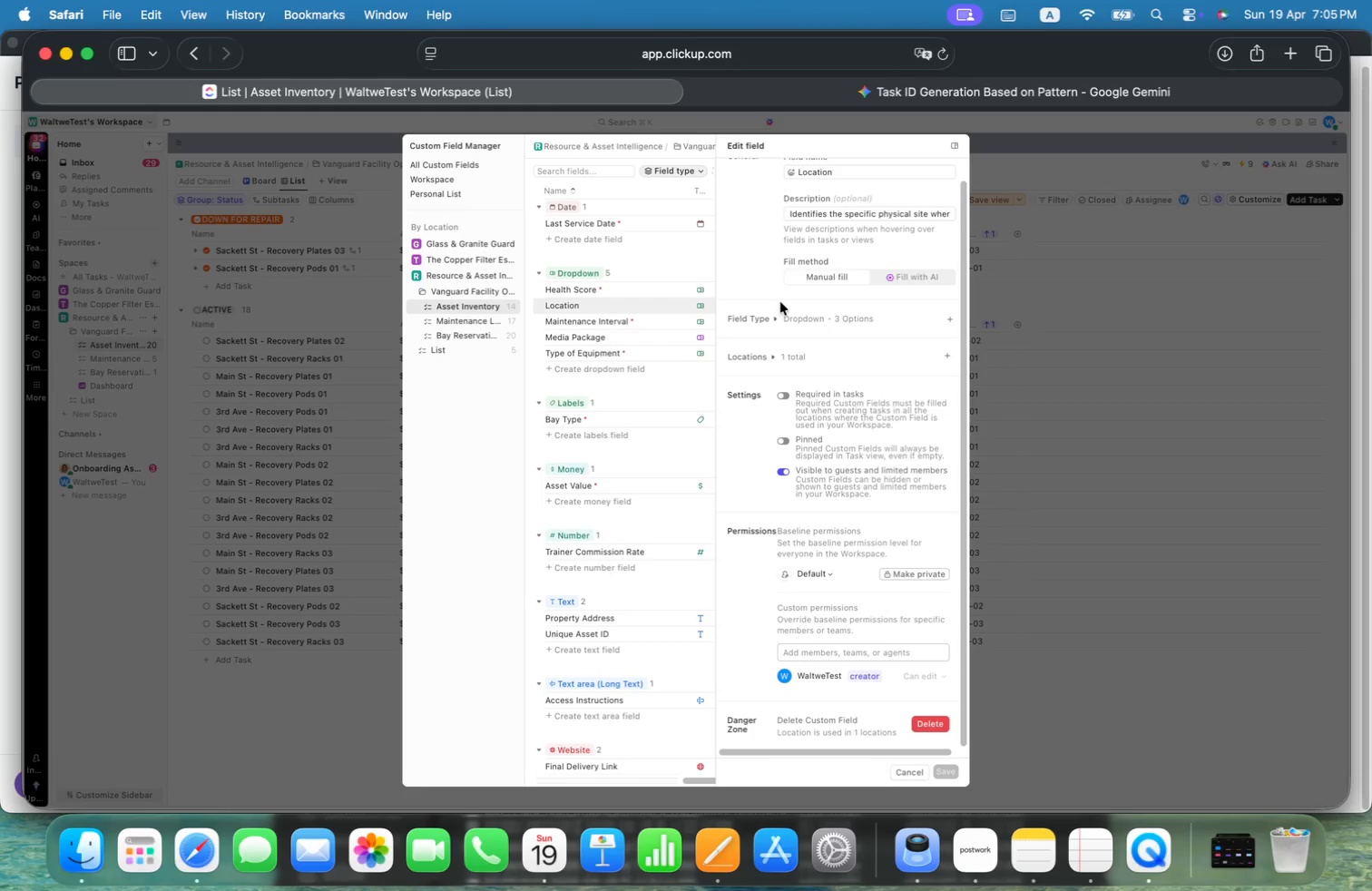 
left_click([812, 279])
 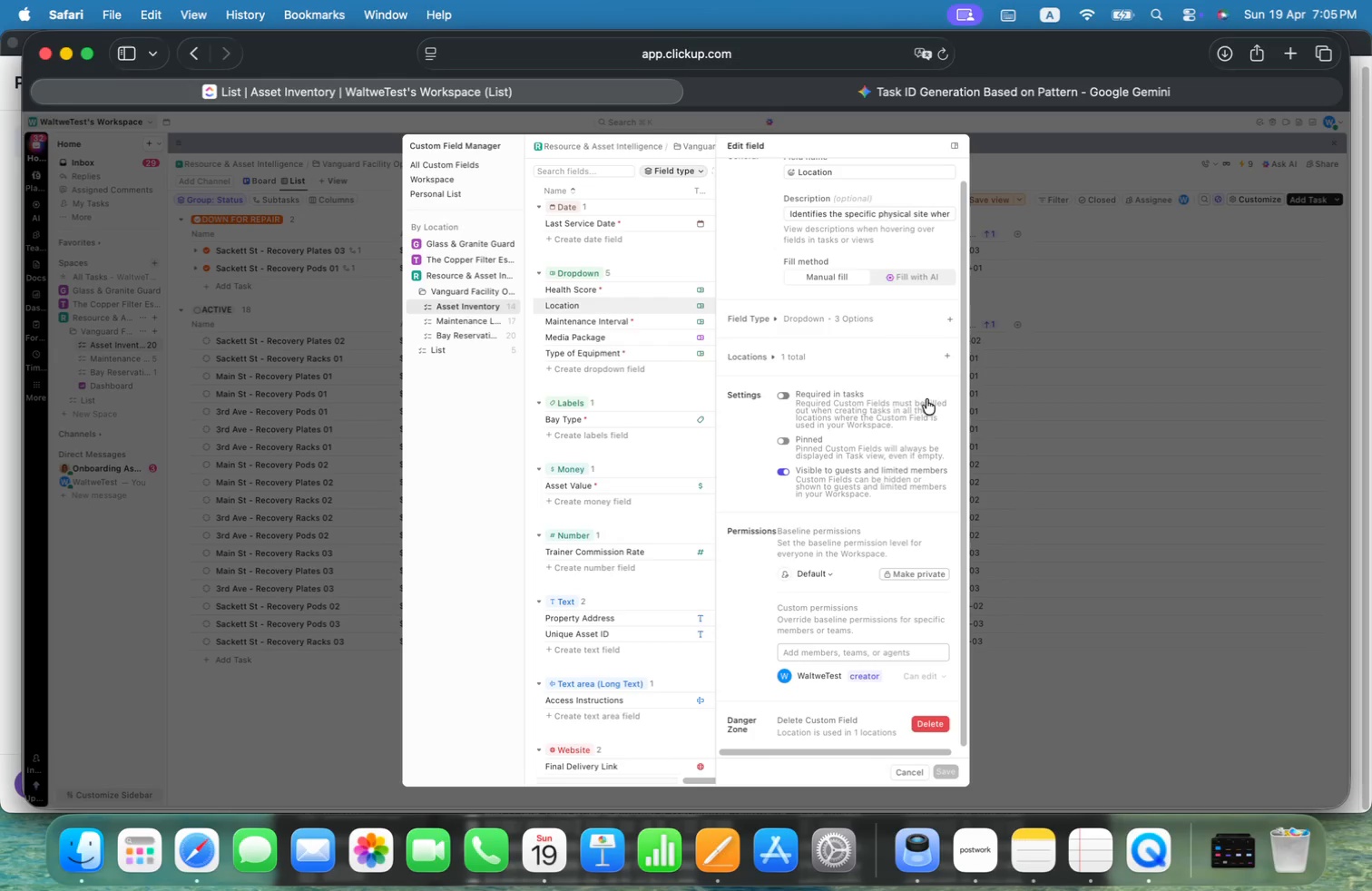 
scroll: coordinate [906, 379], scroll_direction: down, amount: 26.0
 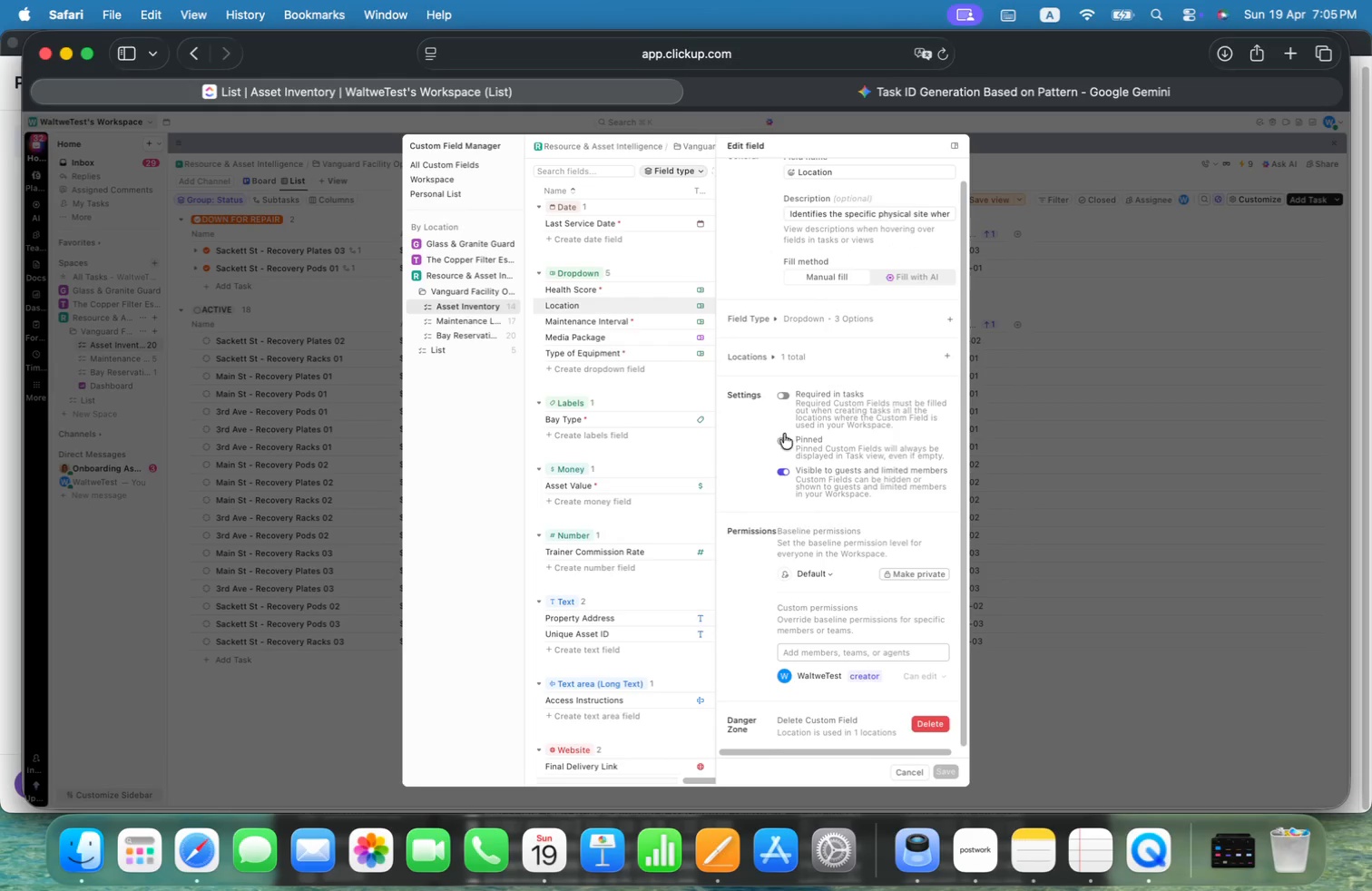 
left_click([828, 363])
 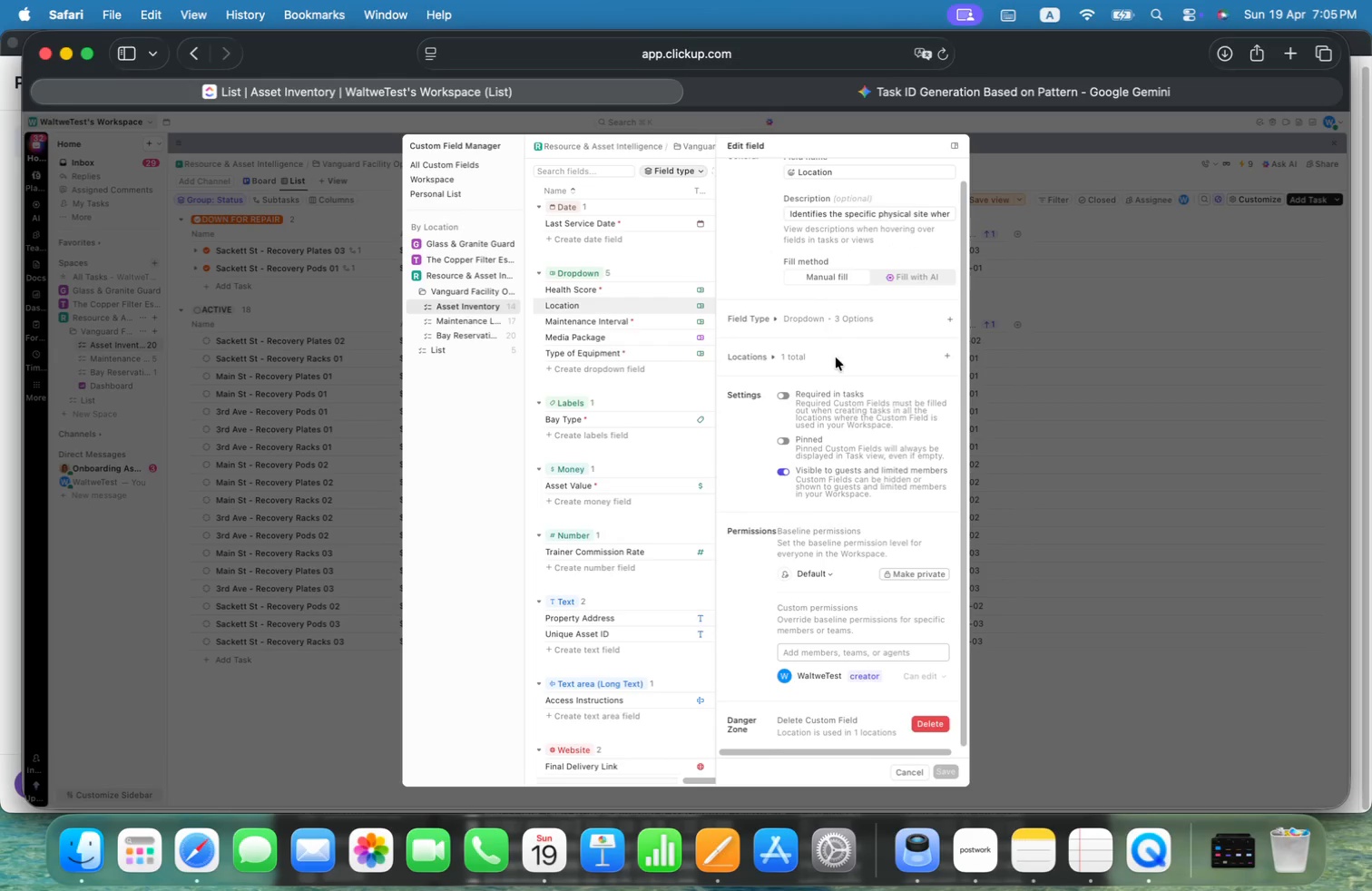 
left_click([875, 357])
 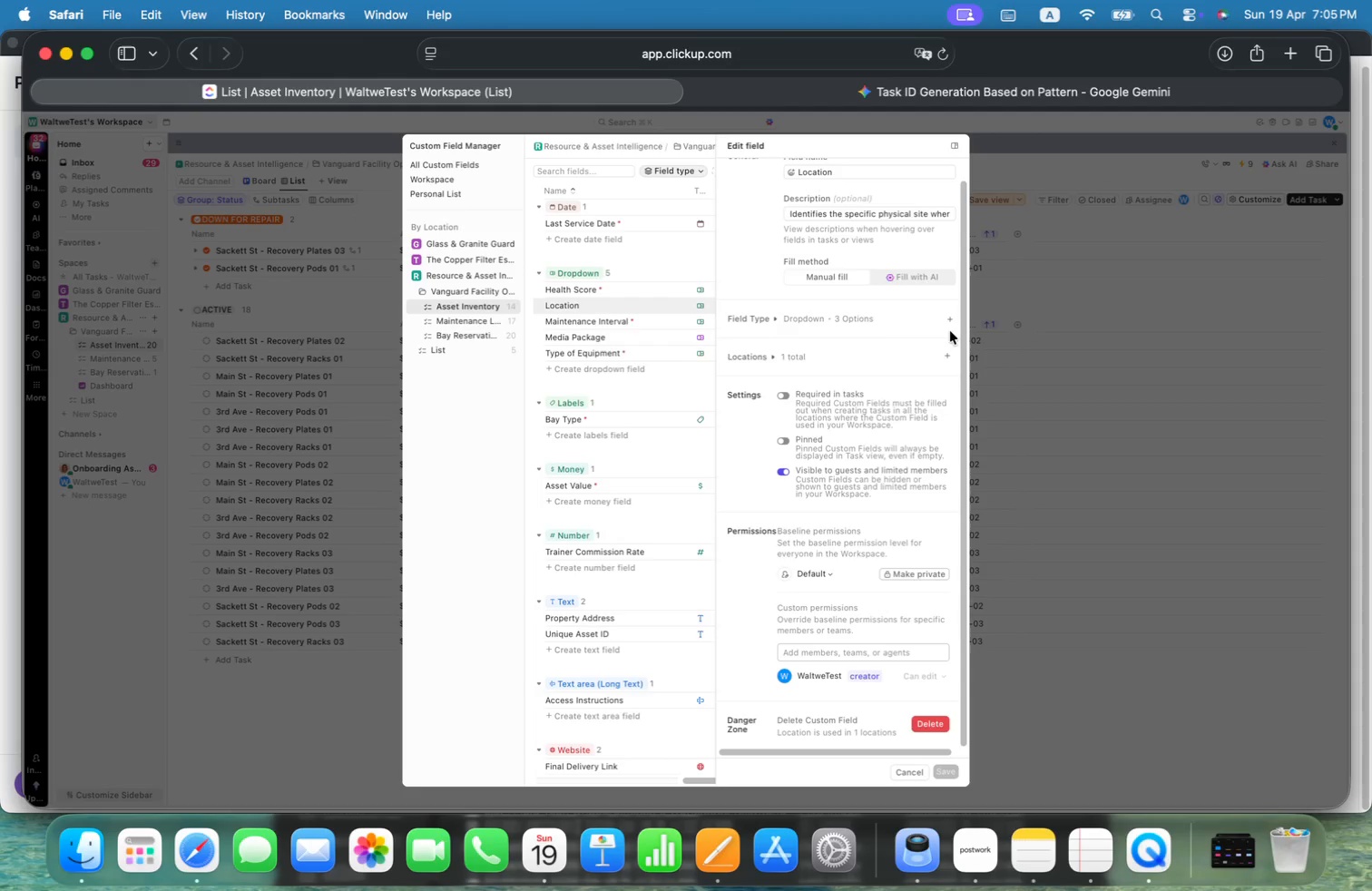 
left_click([949, 318])
 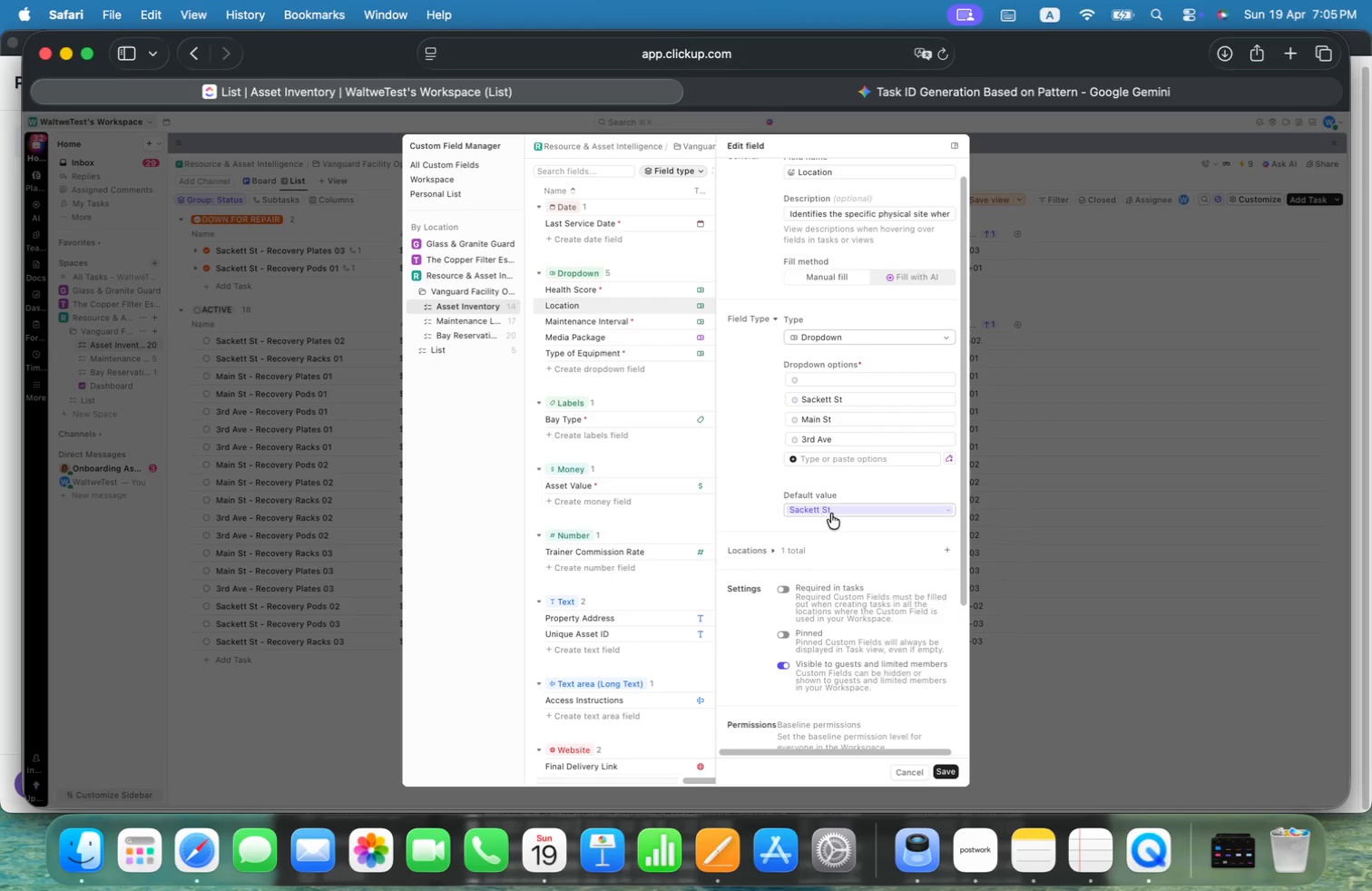 
left_click([854, 504])
 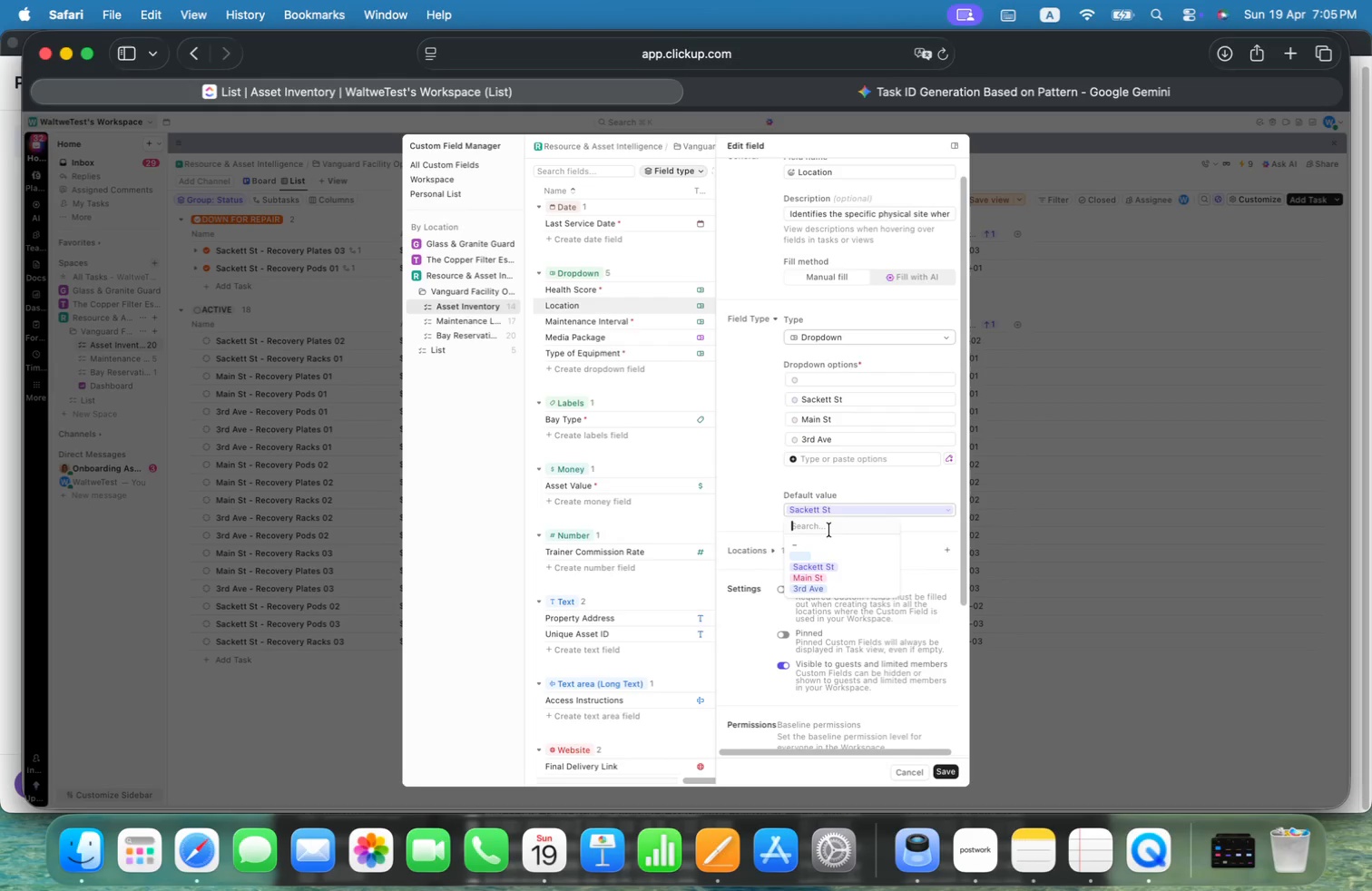 
left_click([816, 549])
 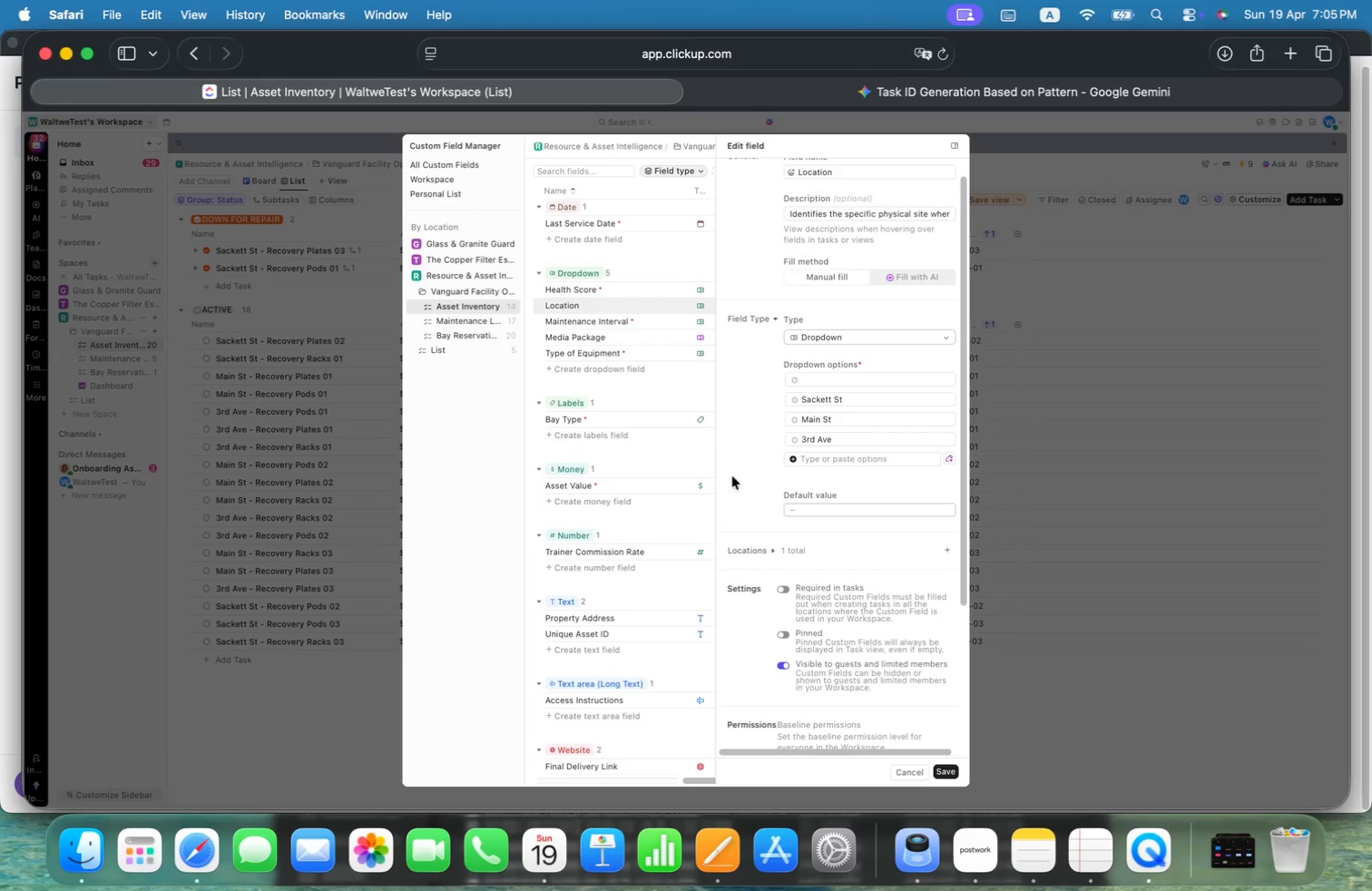 
left_click([756, 453])
 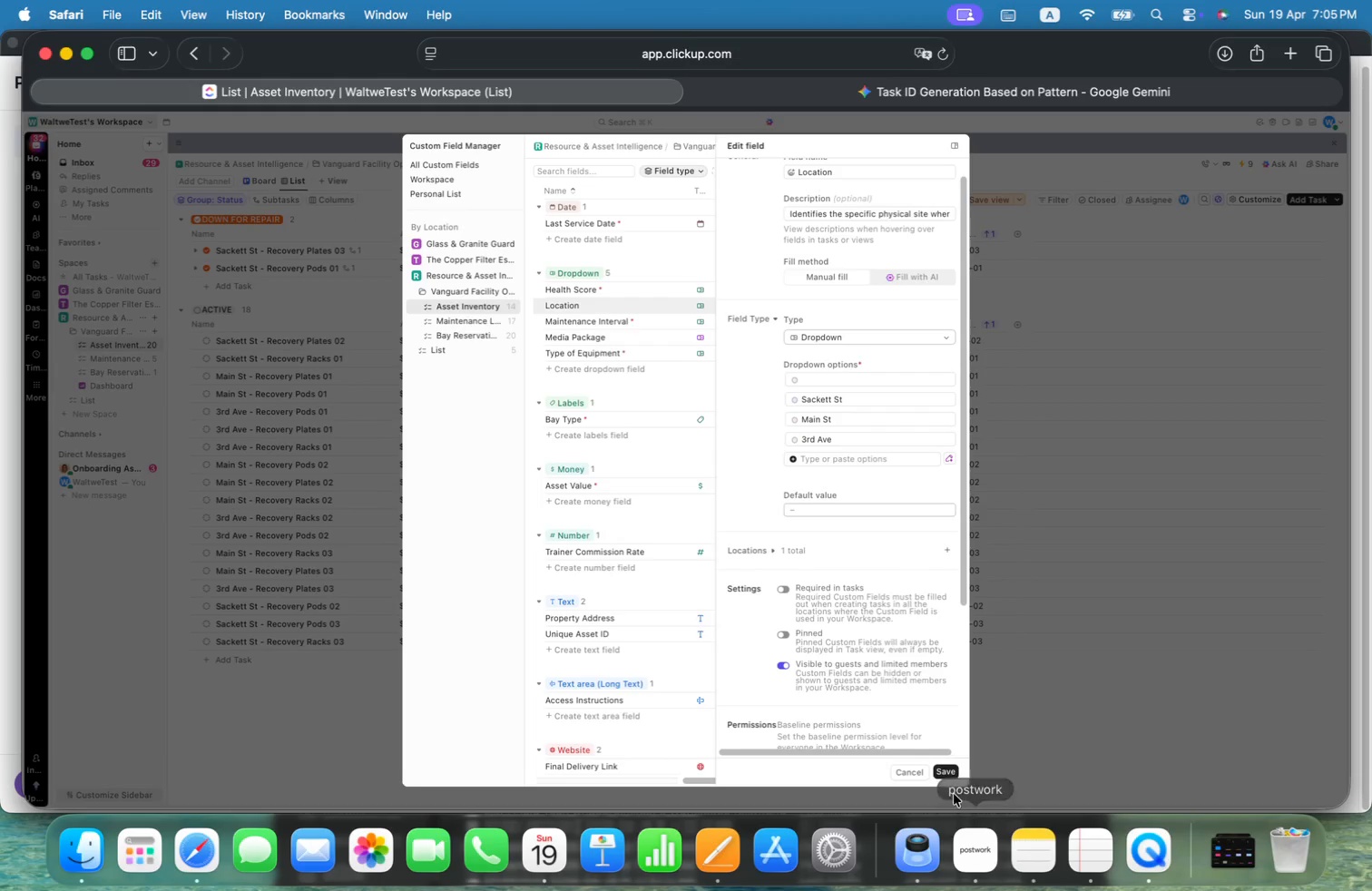 
left_click([949, 770])
 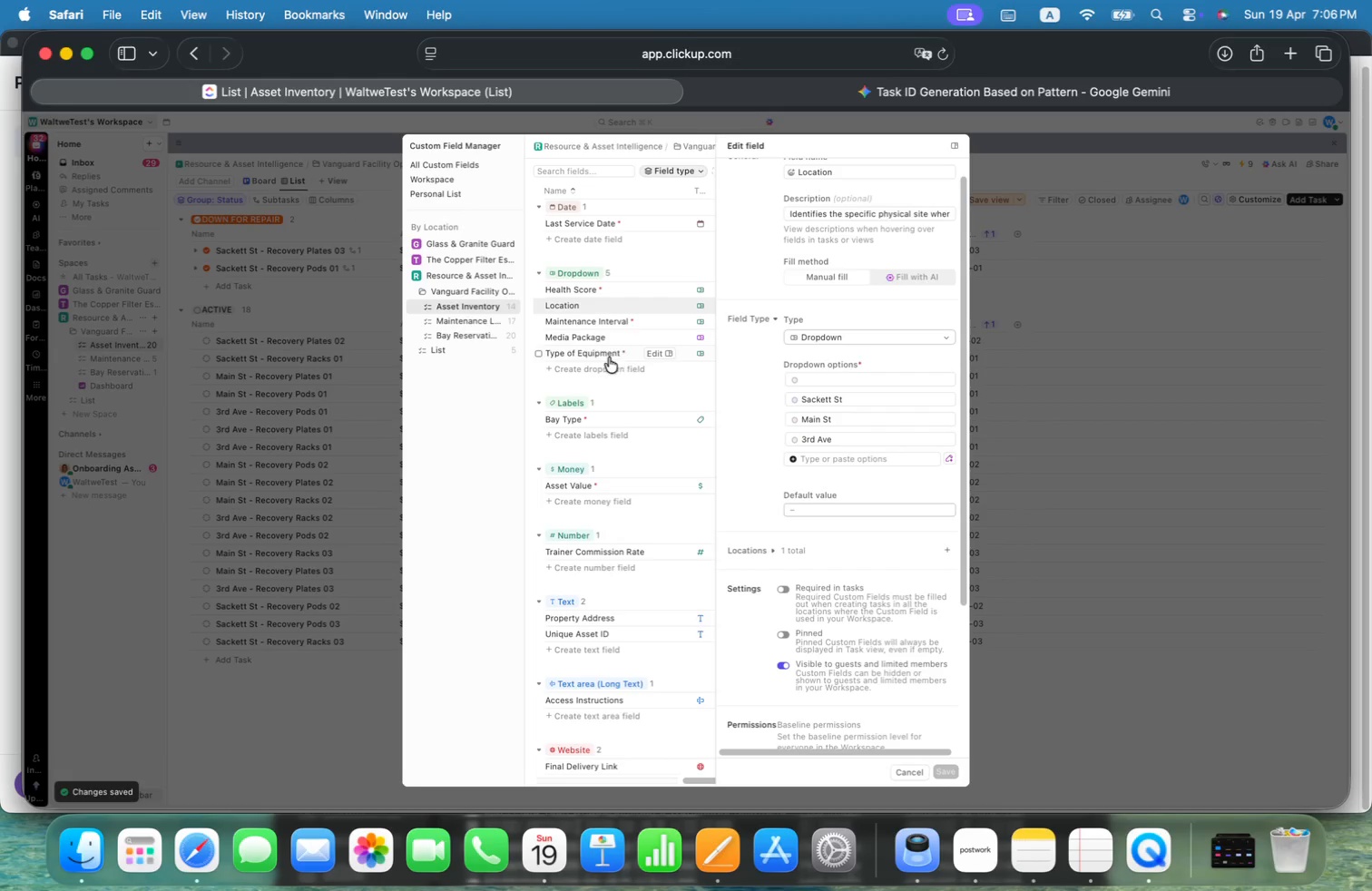 
wait(5.77)
 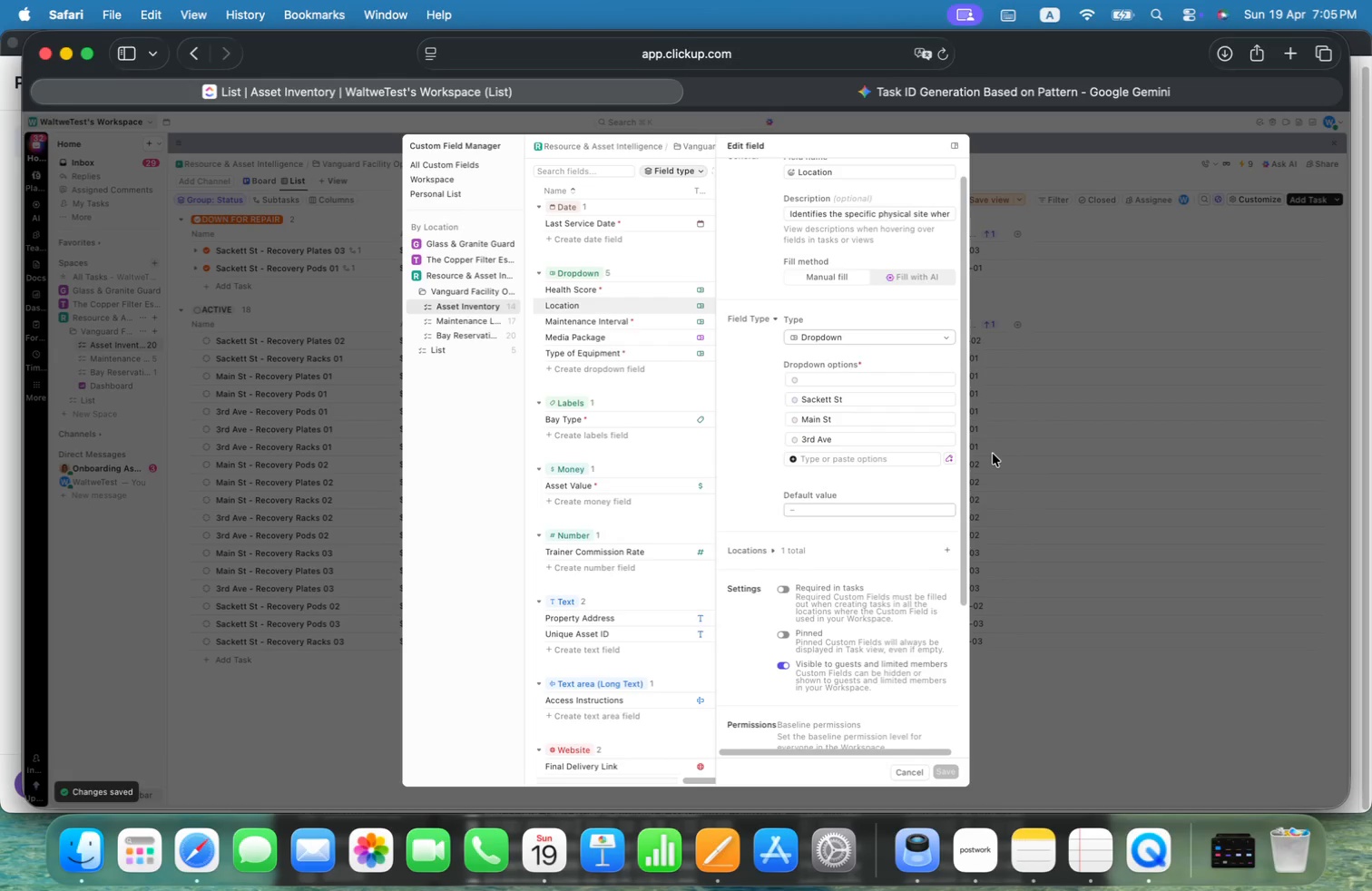 
left_click([609, 357])
 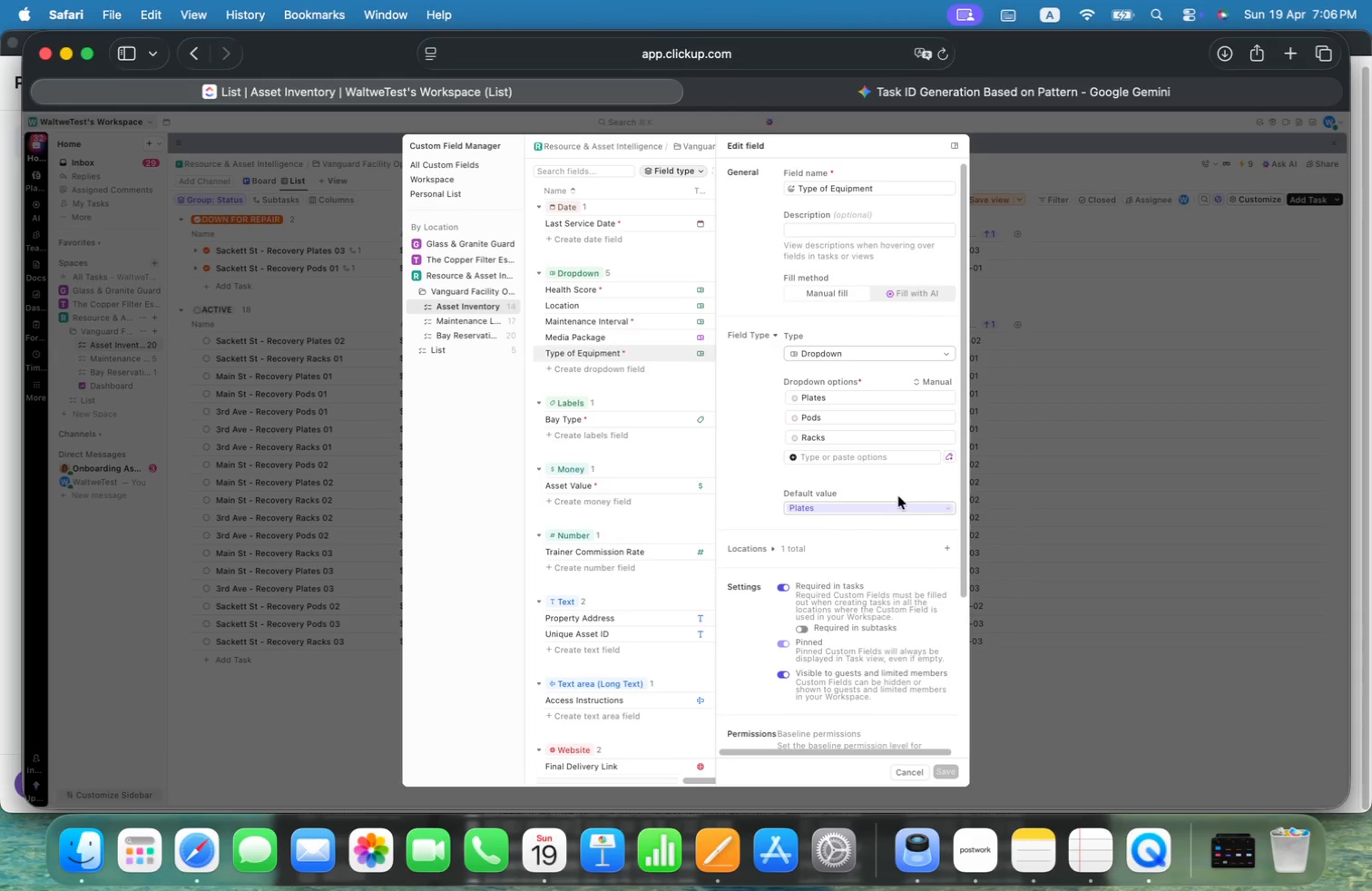 
left_click([940, 505])
 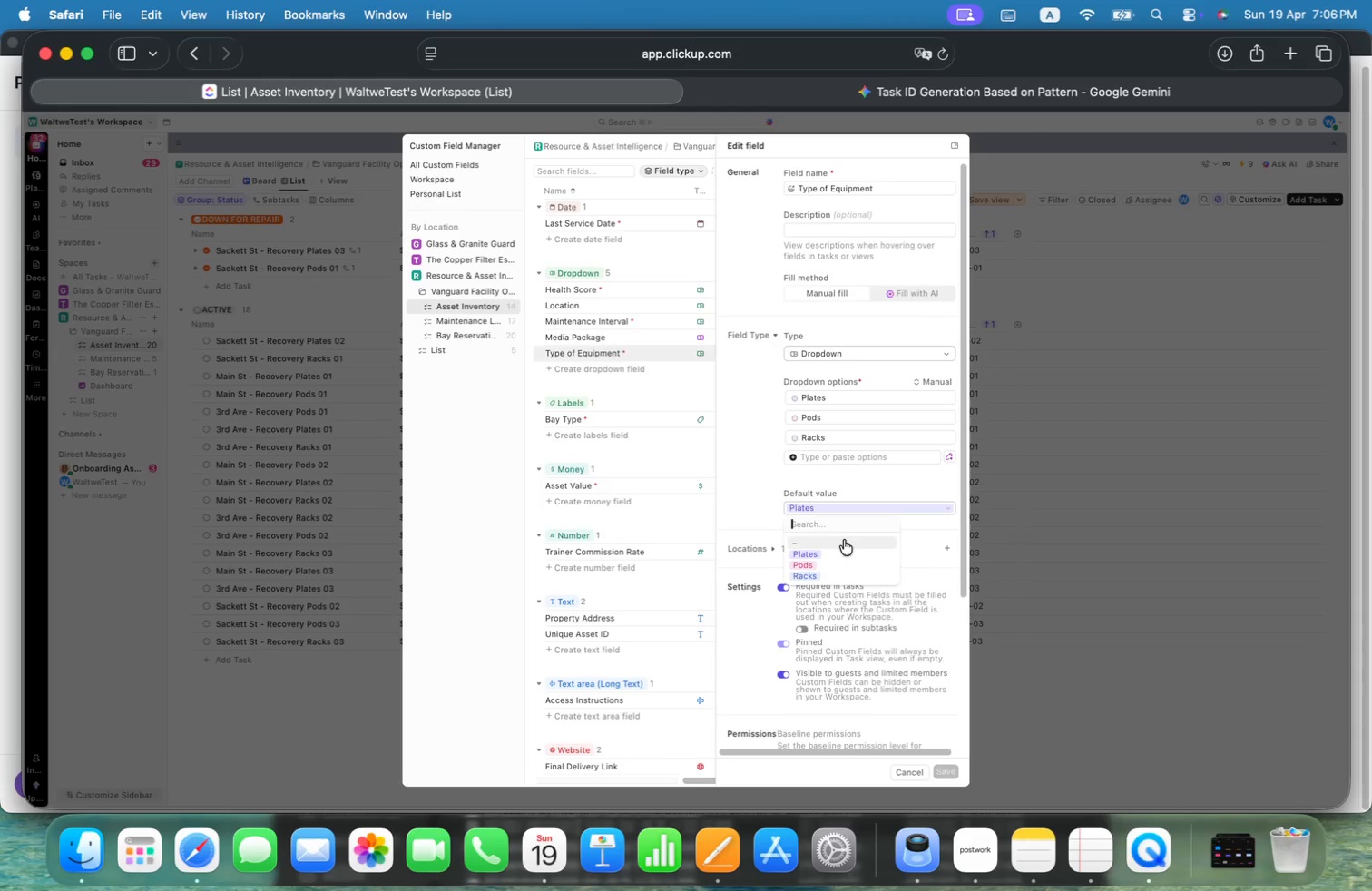 
left_click([840, 542])
 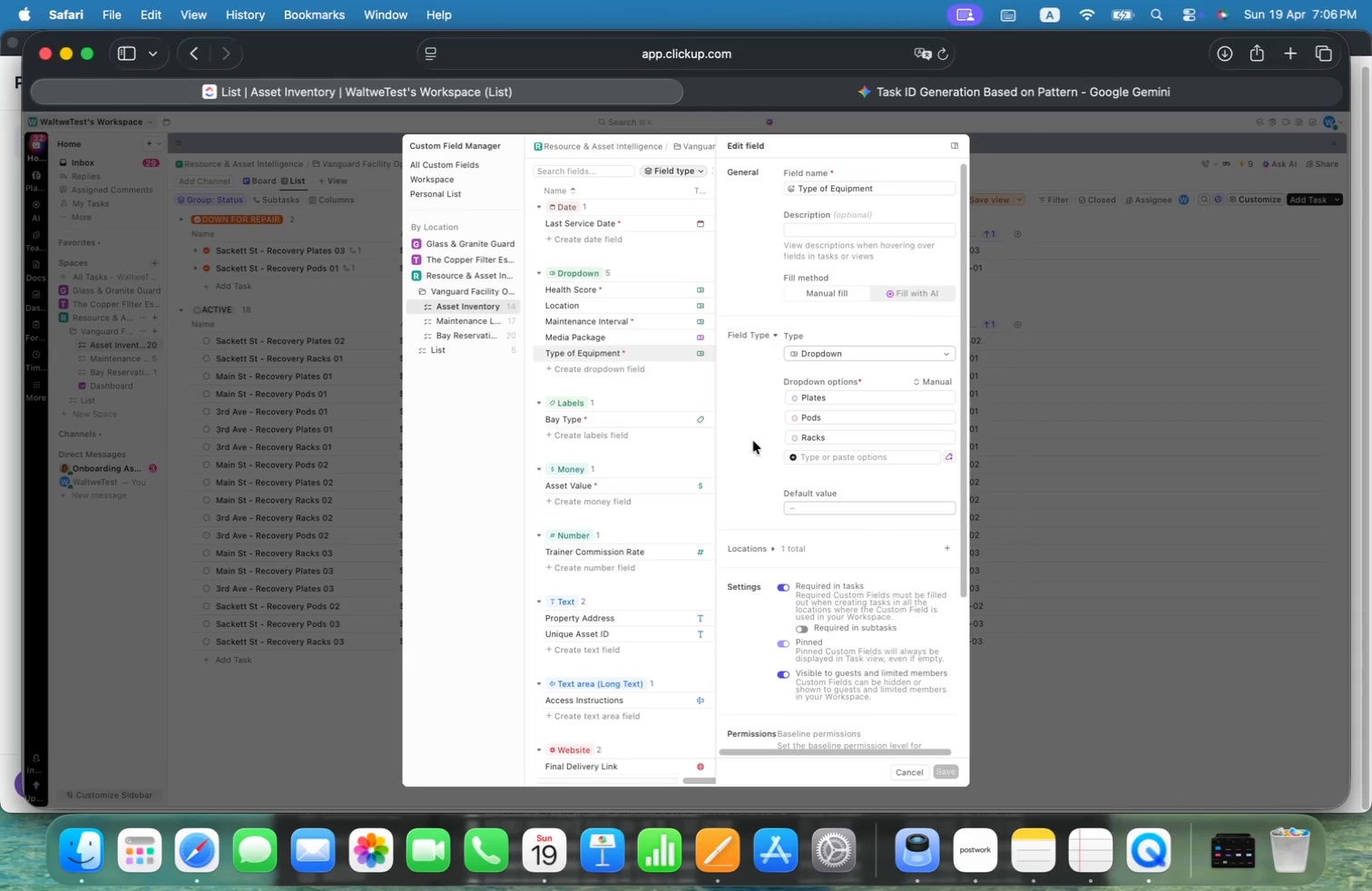 
left_click([753, 441])
 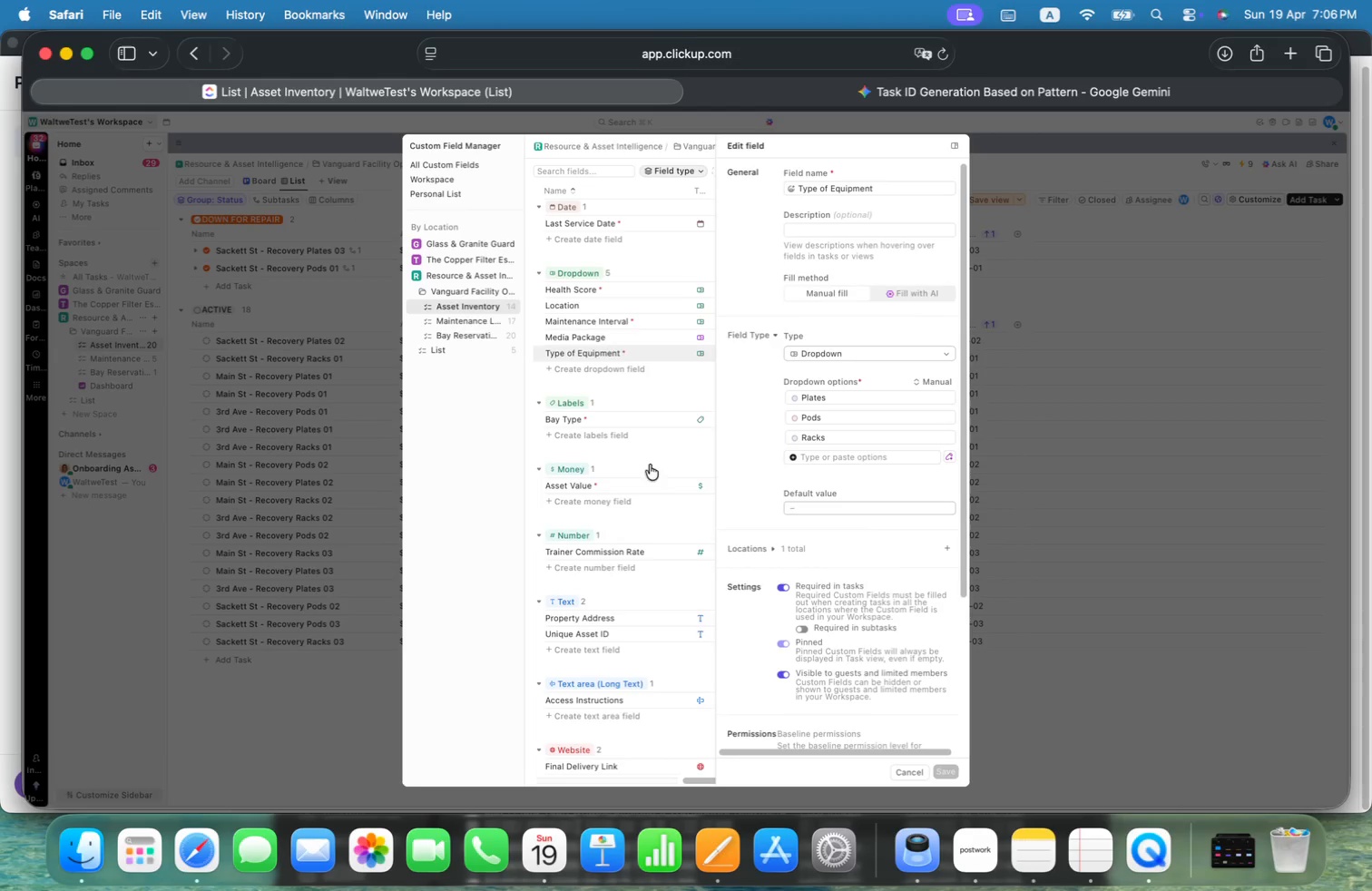 
left_click([691, 383])
 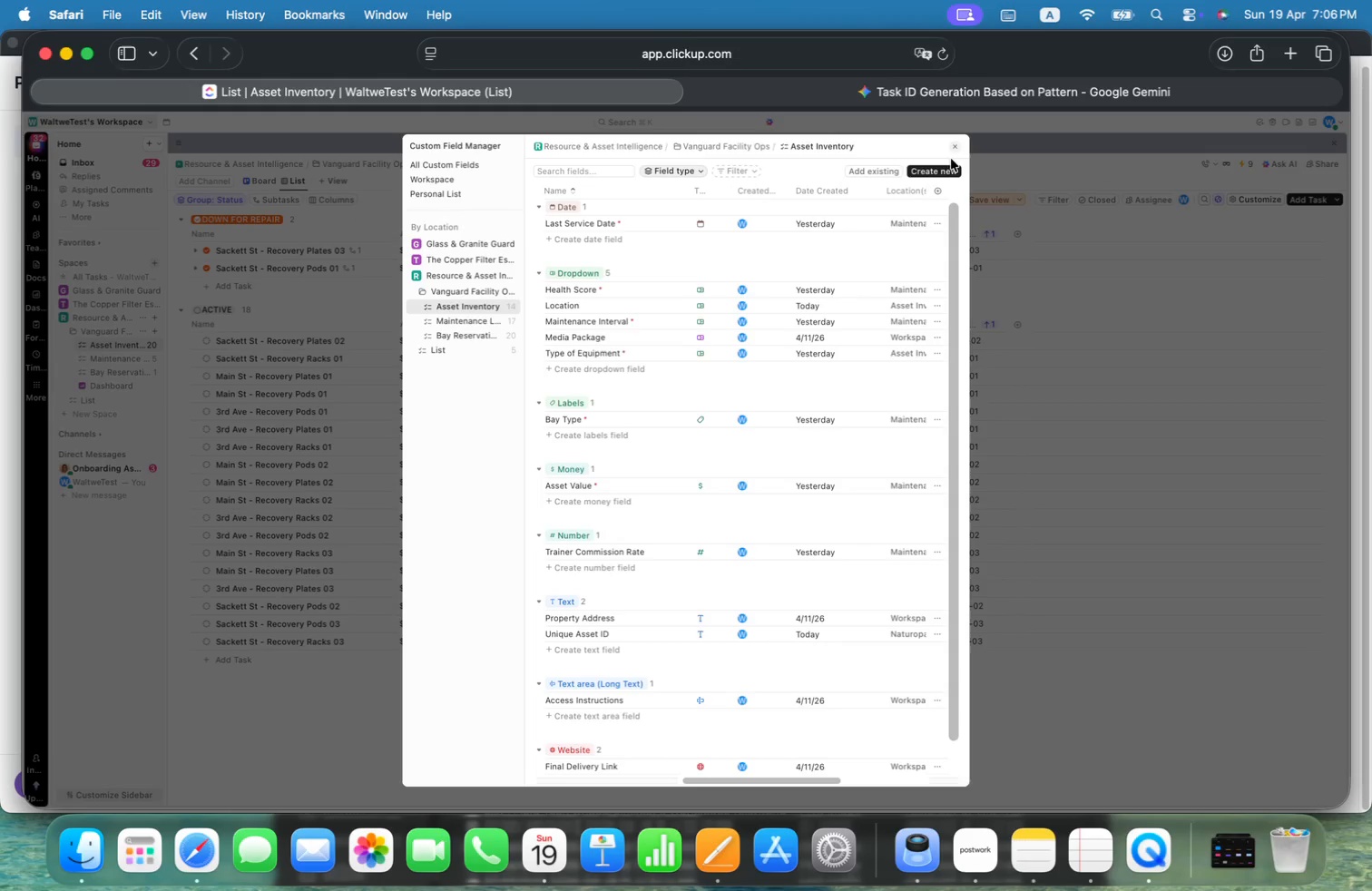 
left_click([958, 145])